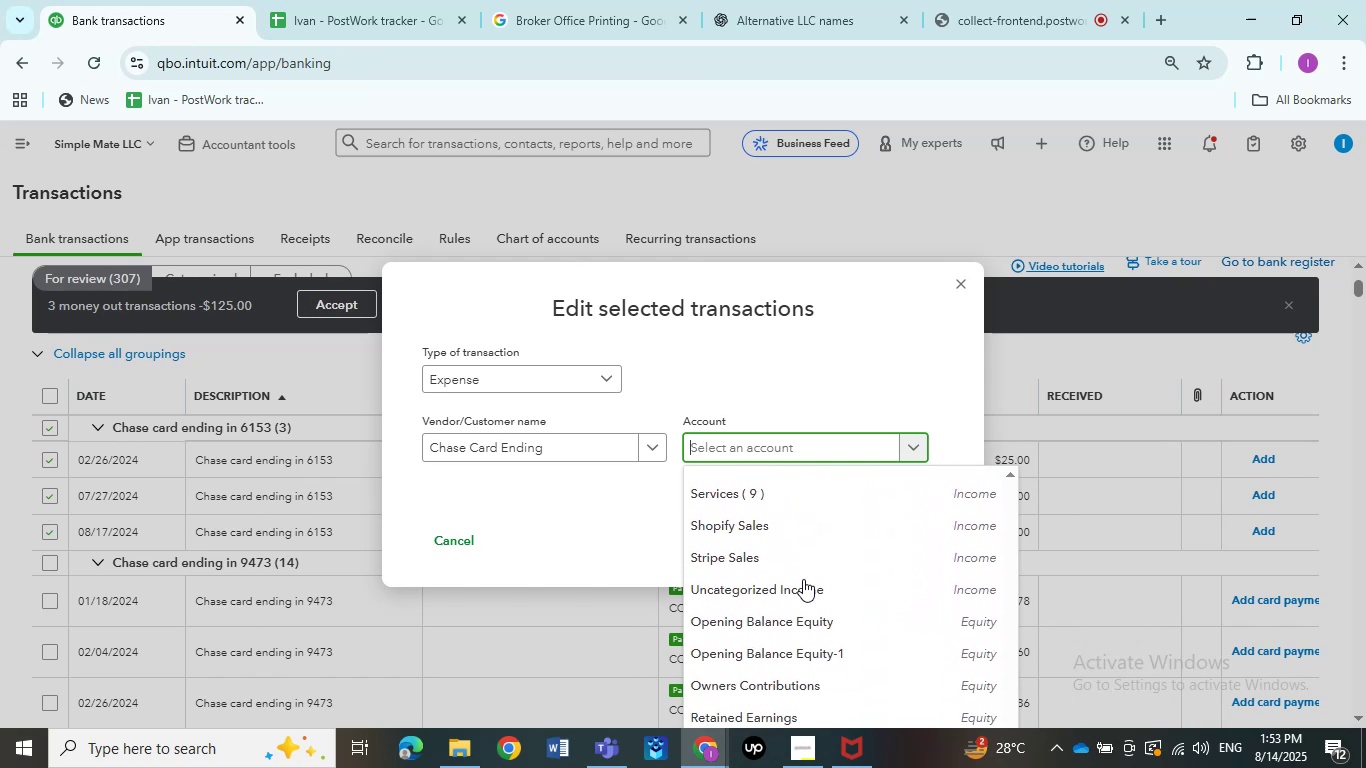 
scroll: coordinate [803, 579], scroll_direction: none, amount: 0.0
 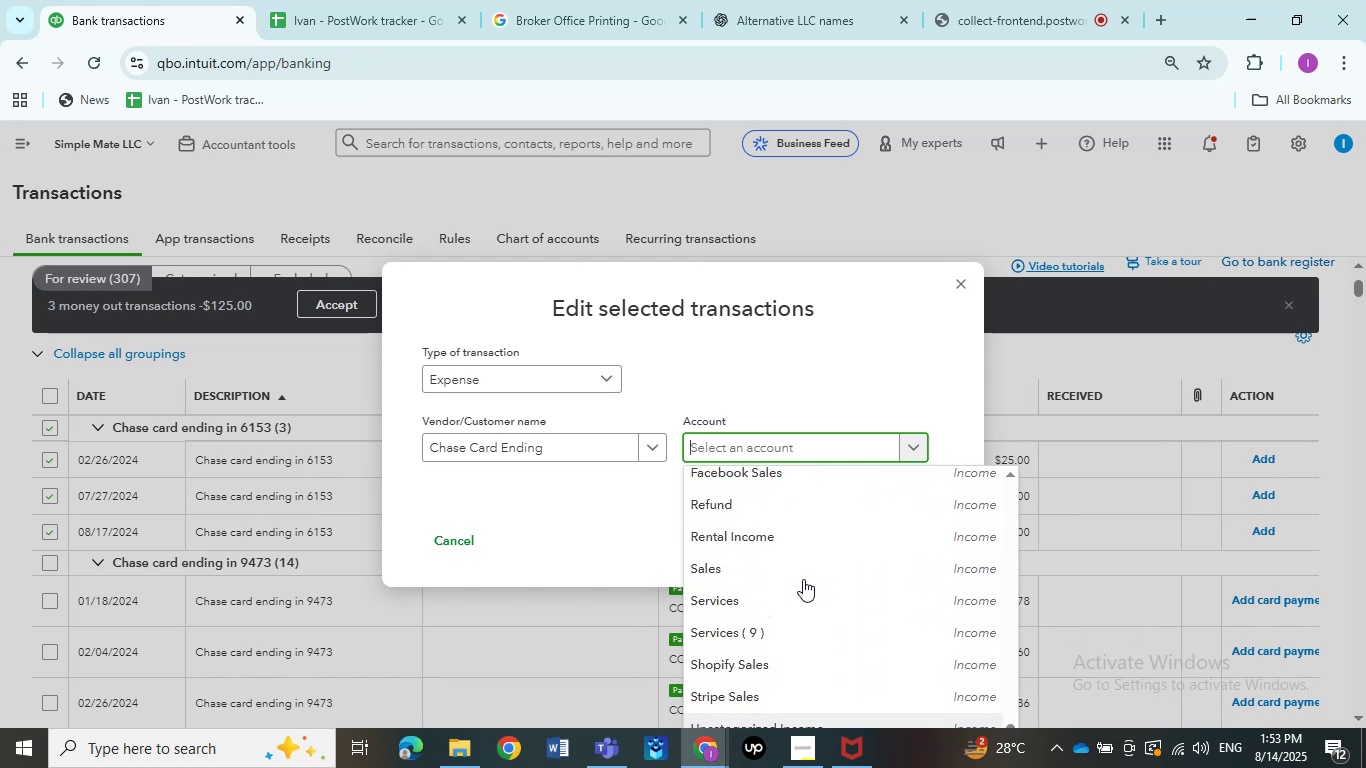 
scroll: coordinate [803, 579], scroll_direction: up, amount: 3.0
 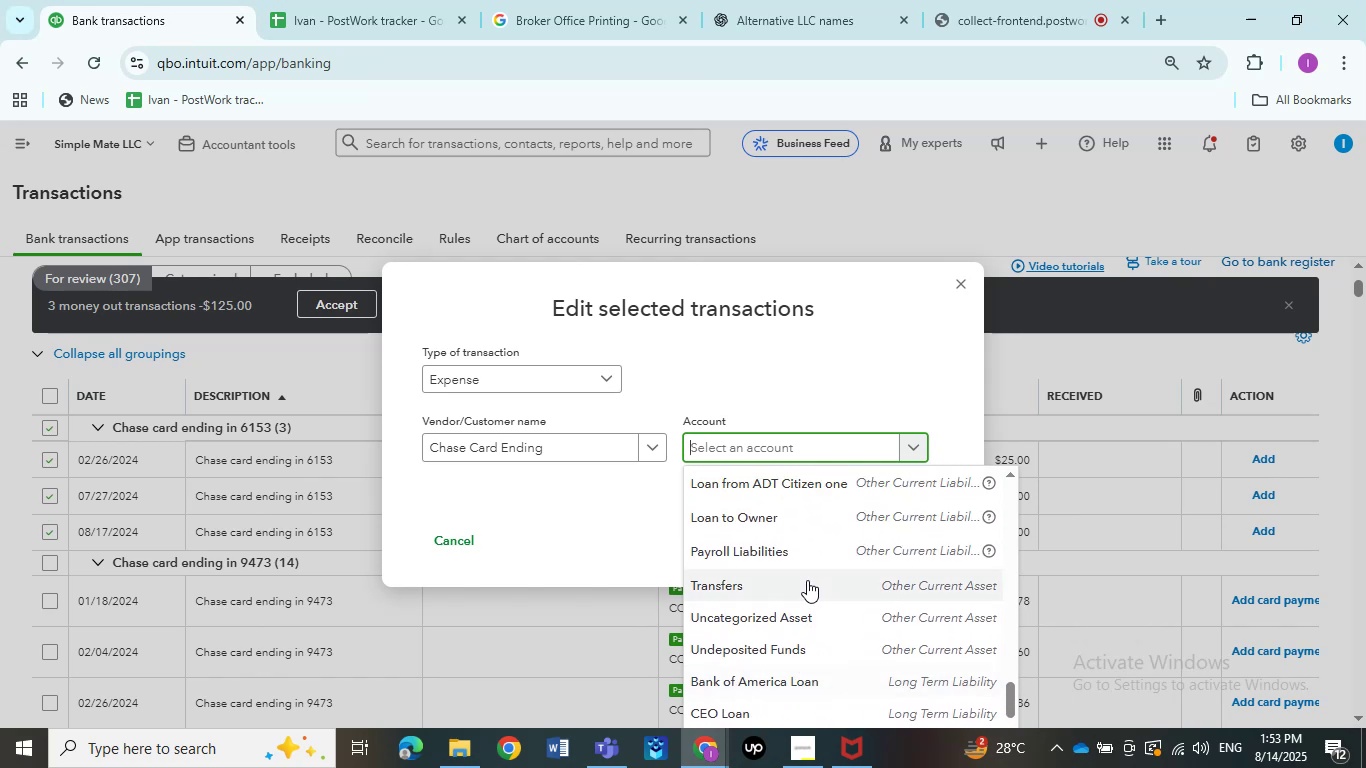 
left_click([808, 580])
 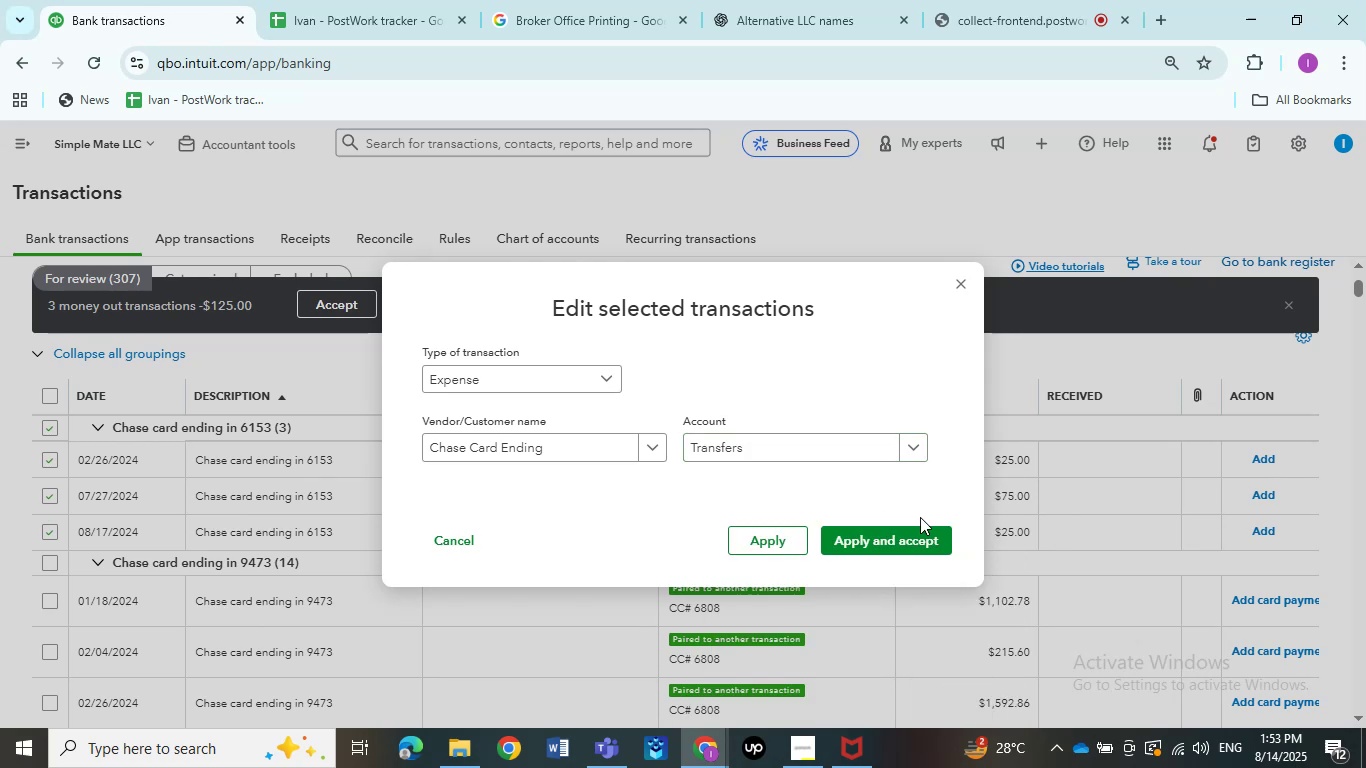 
left_click([910, 534])
 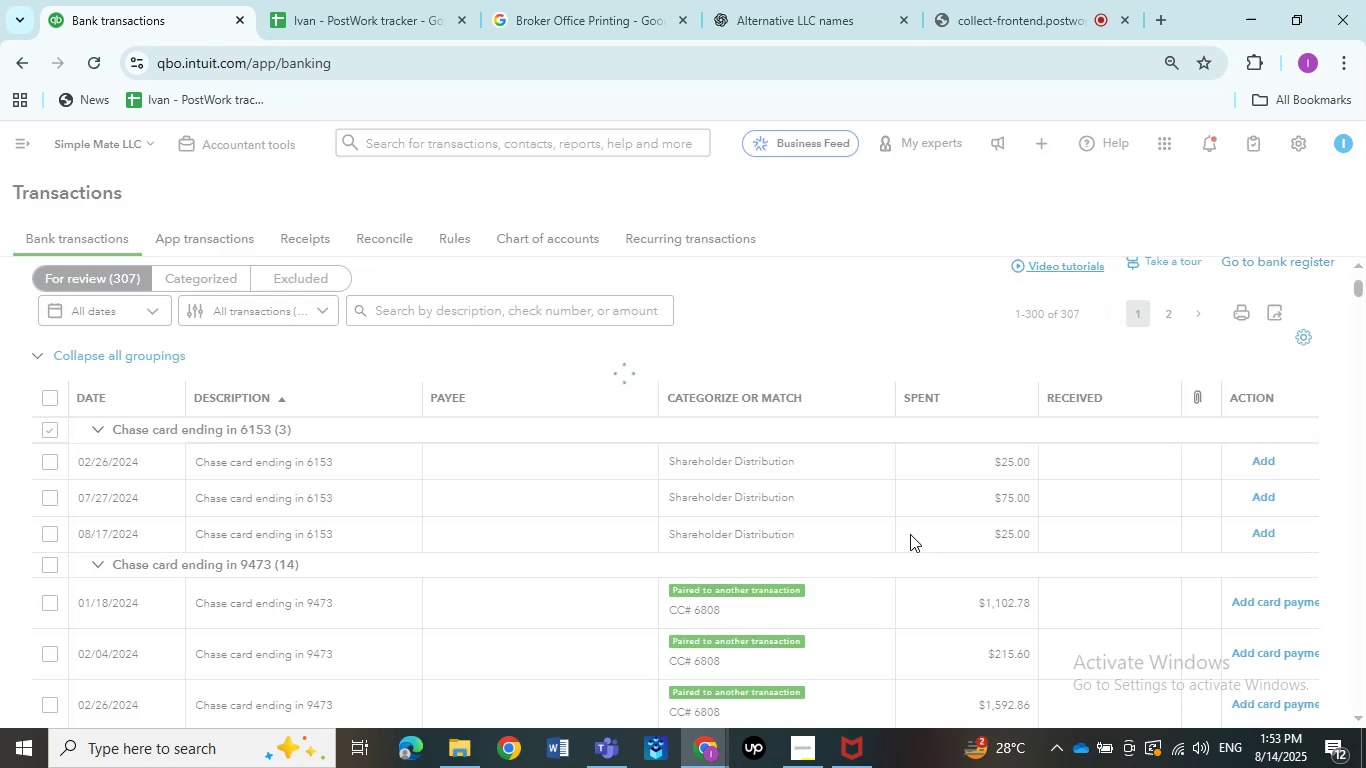 
wait(6.76)
 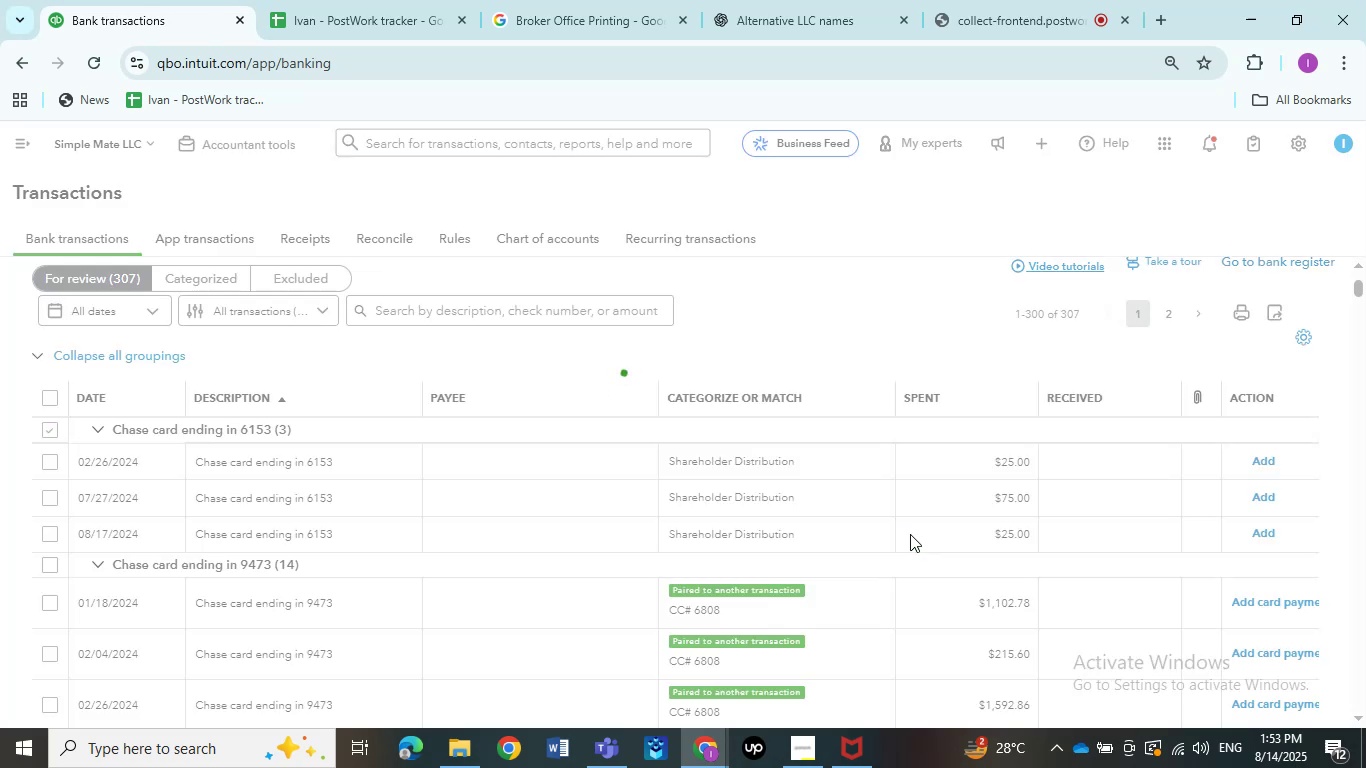 
scroll: coordinate [717, 483], scroll_direction: up, amount: 3.0
 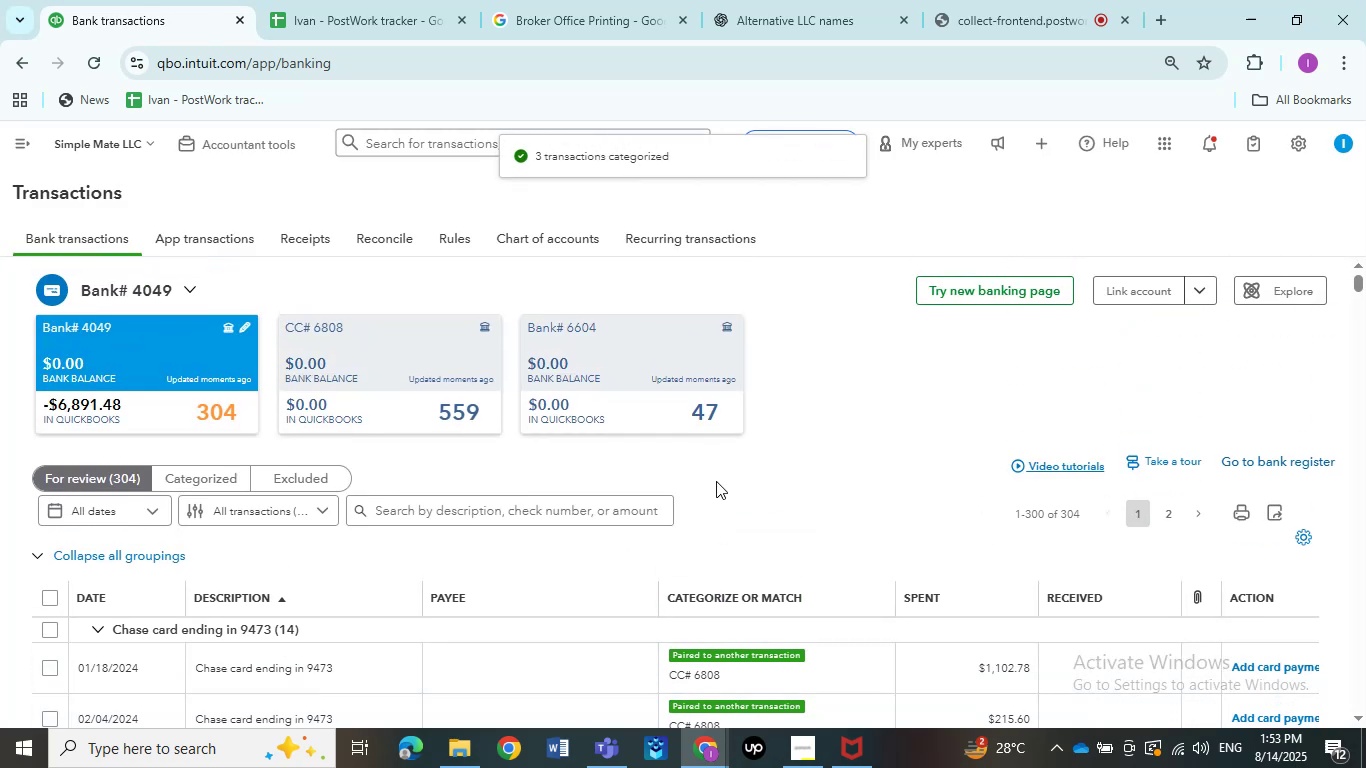 
scroll: coordinate [648, 506], scroll_direction: down, amount: 5.0
 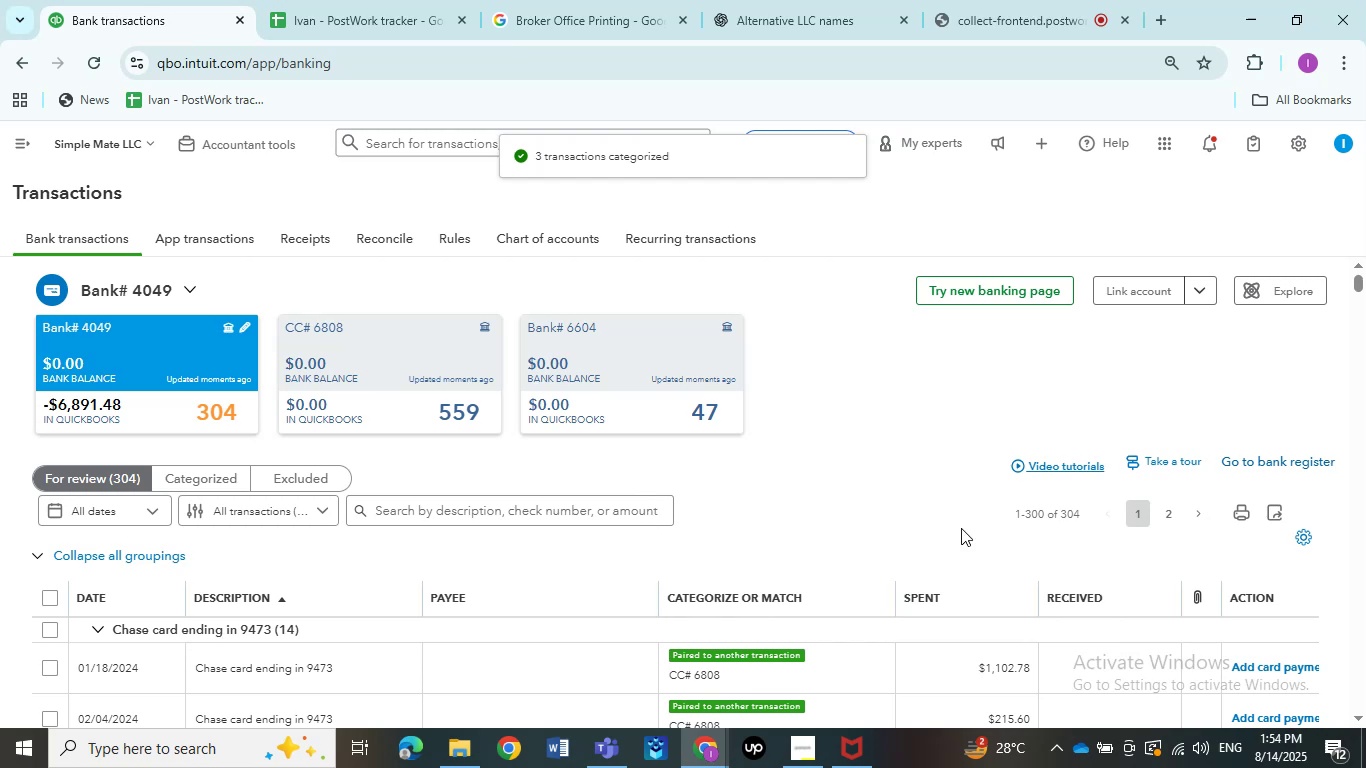 
left_click([963, 518])
 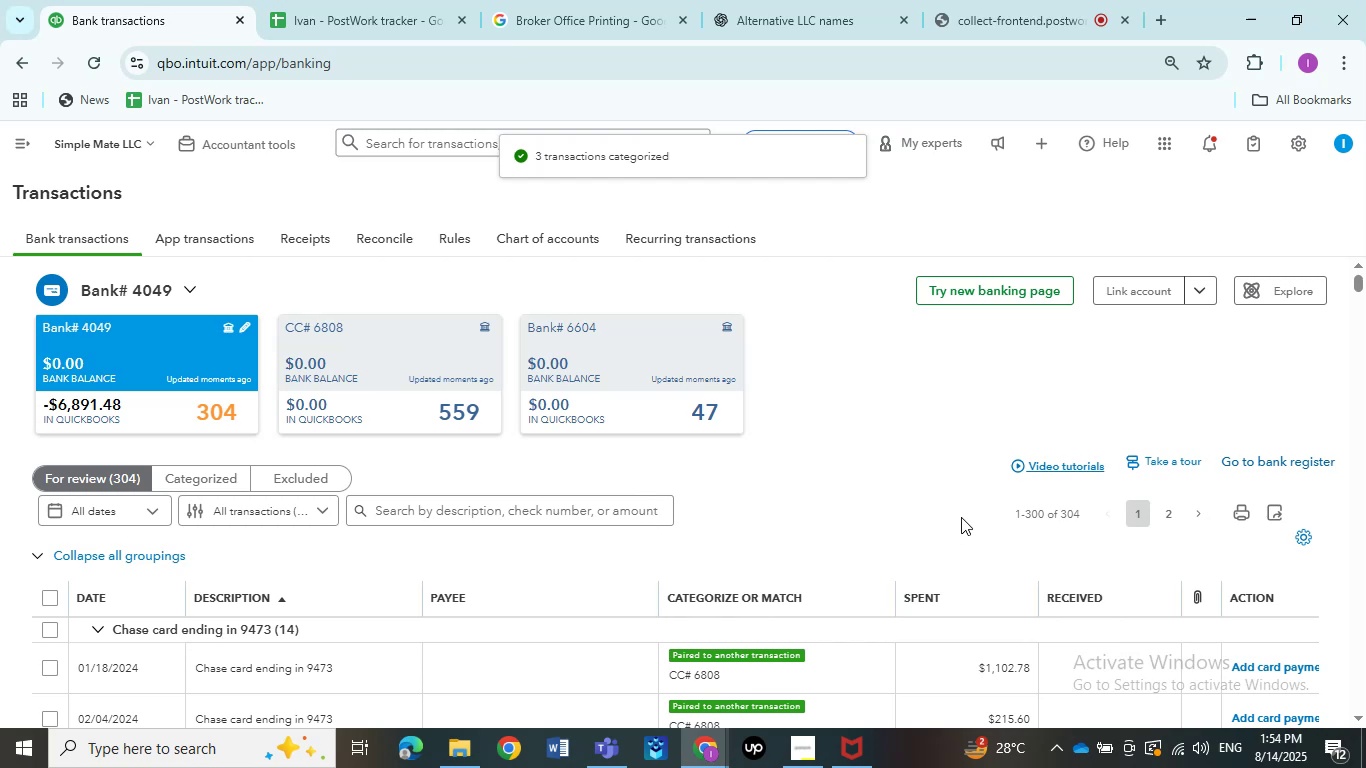 
scroll: coordinate [960, 517], scroll_direction: down, amount: 3.0
 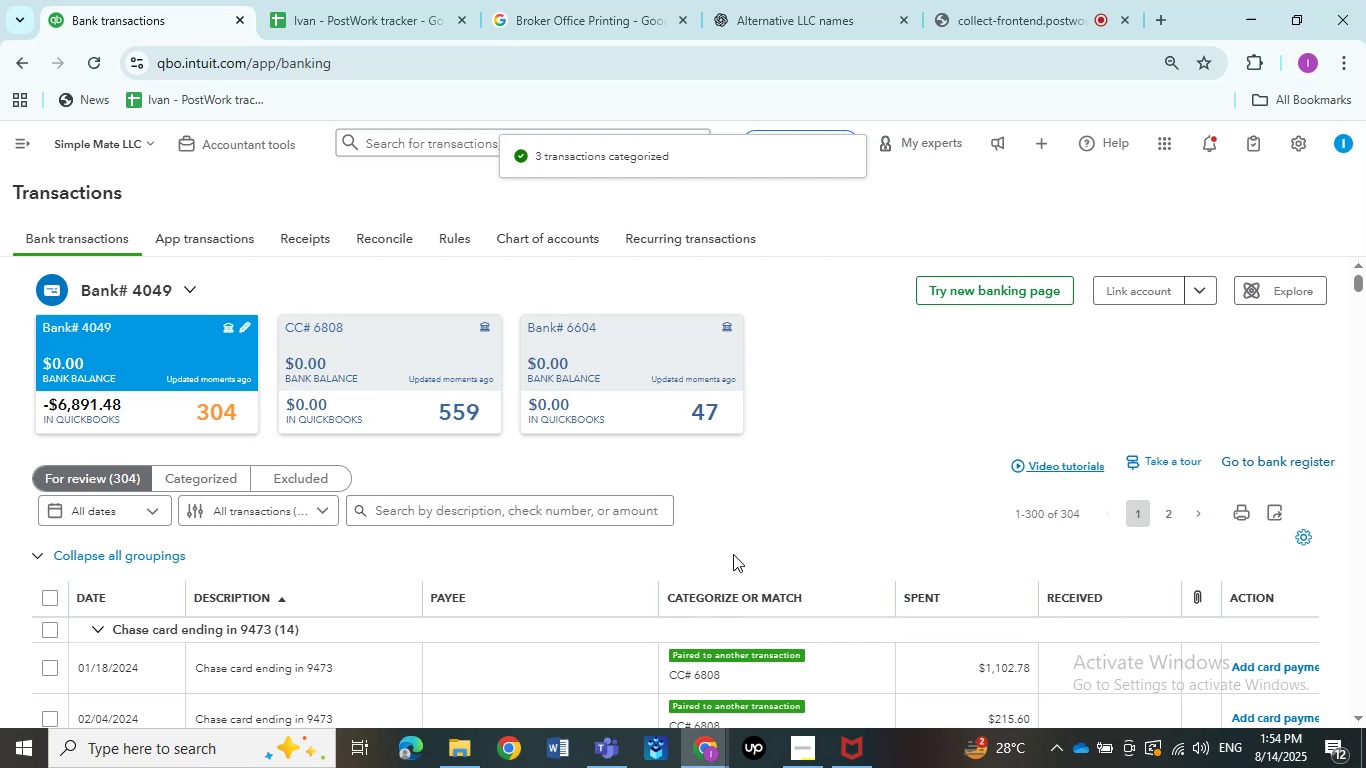 
left_click([726, 555])
 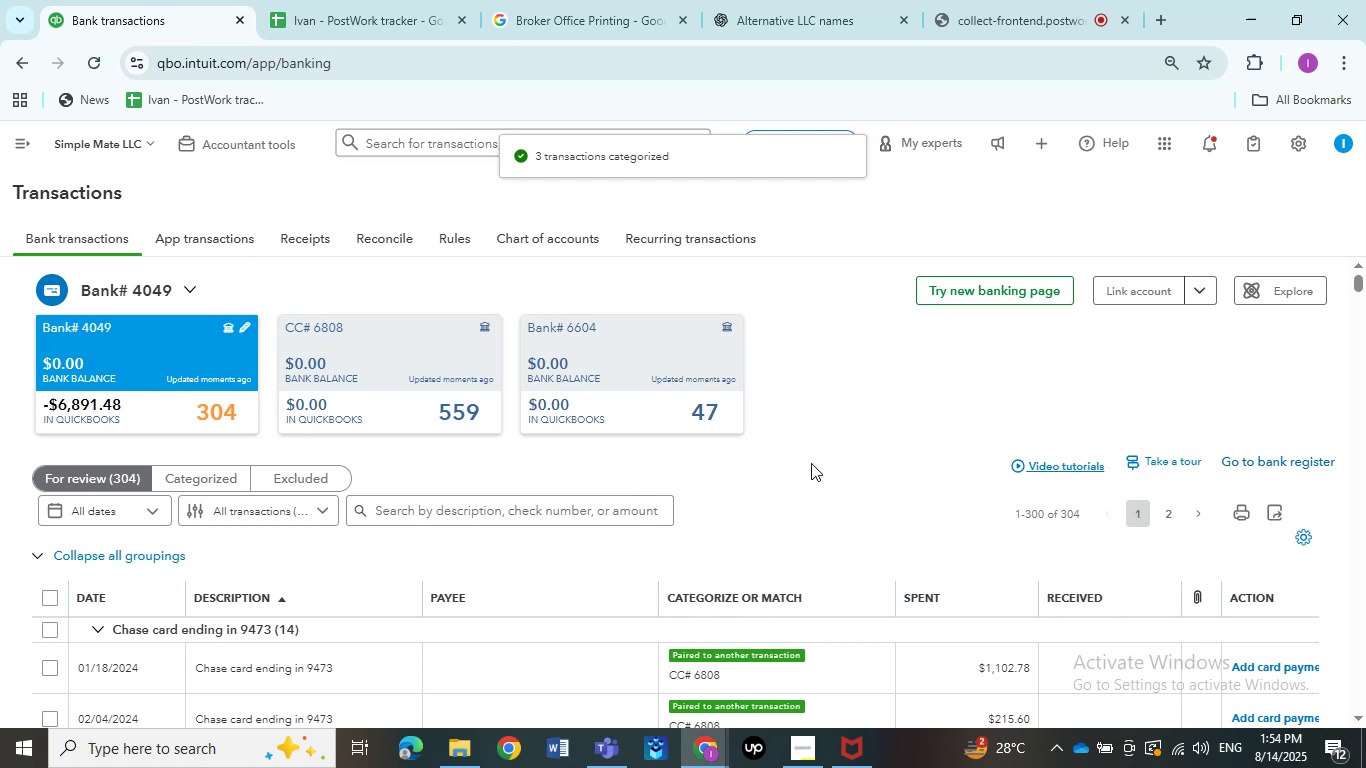 
scroll: coordinate [816, 456], scroll_direction: down, amount: 4.0
 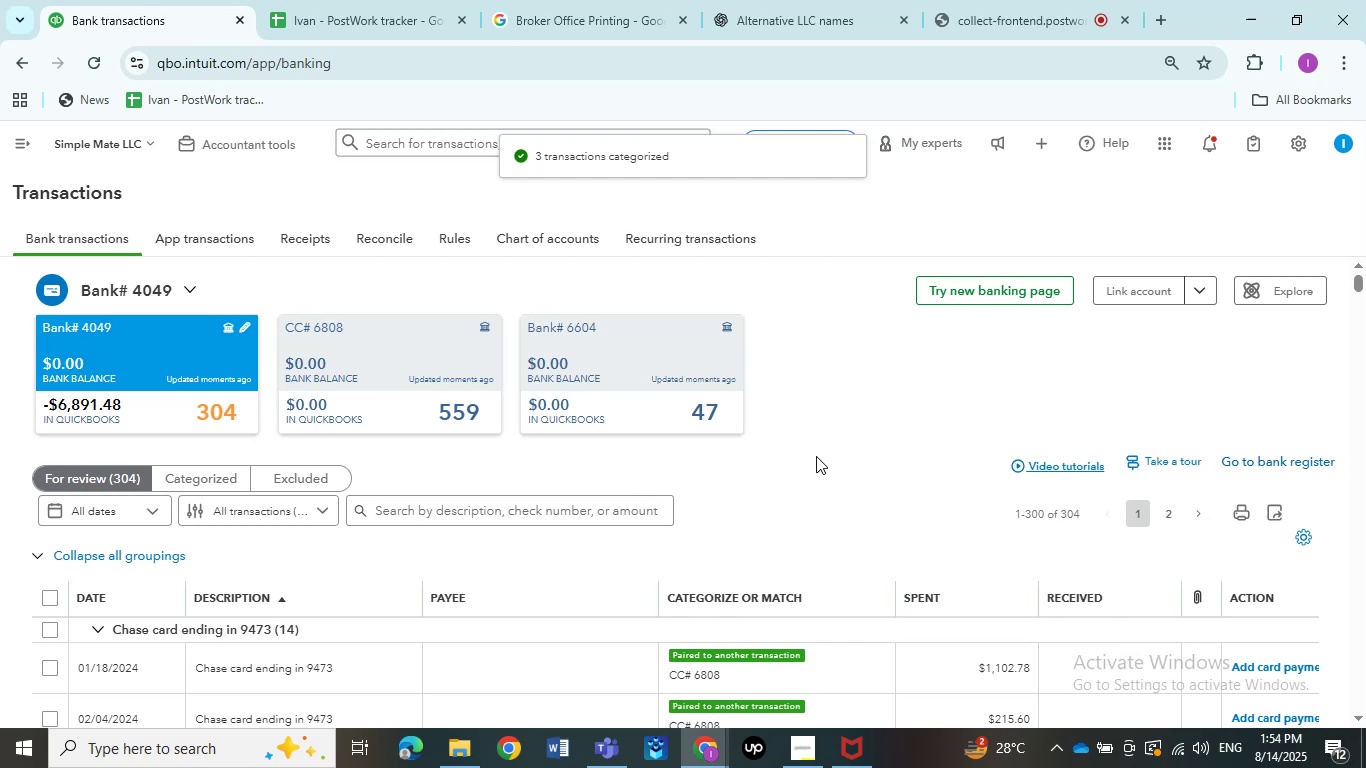 
double_click([816, 456])
 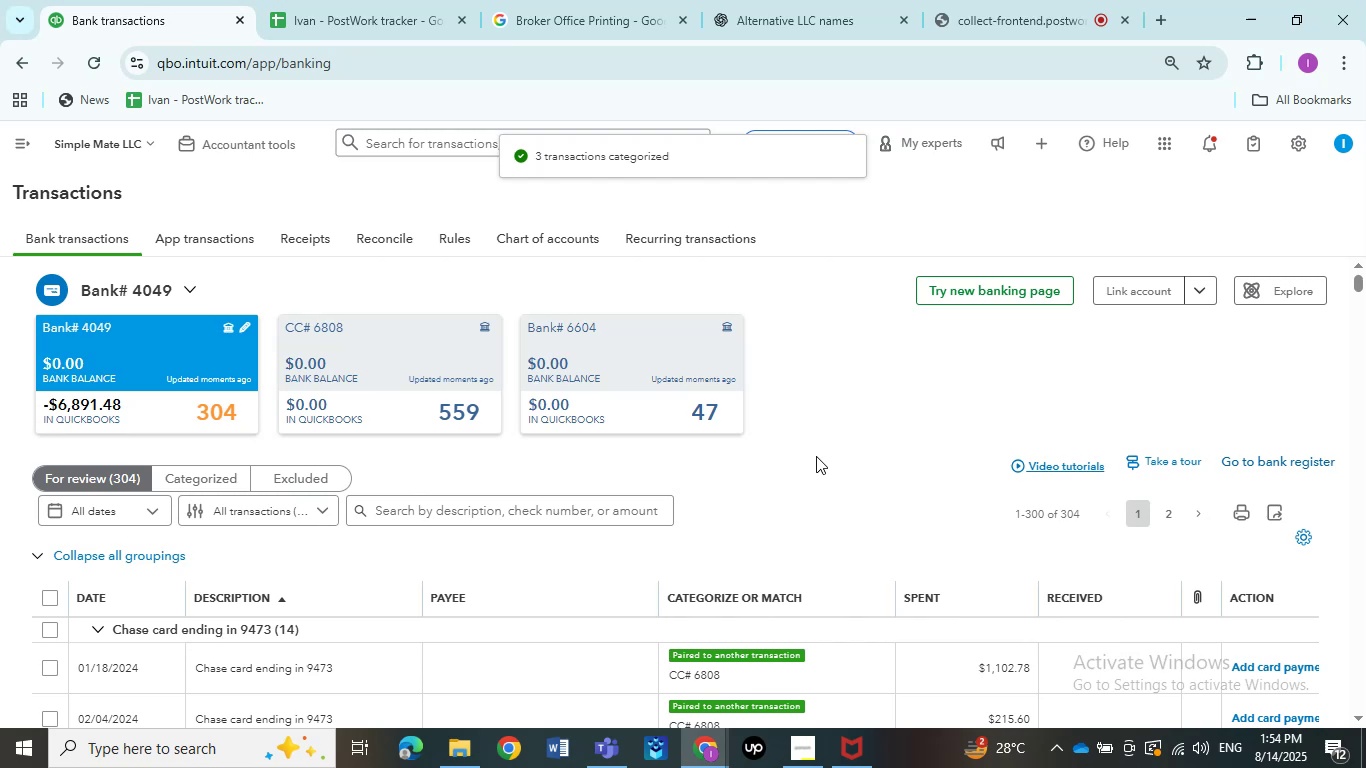 
triple_click([816, 456])
 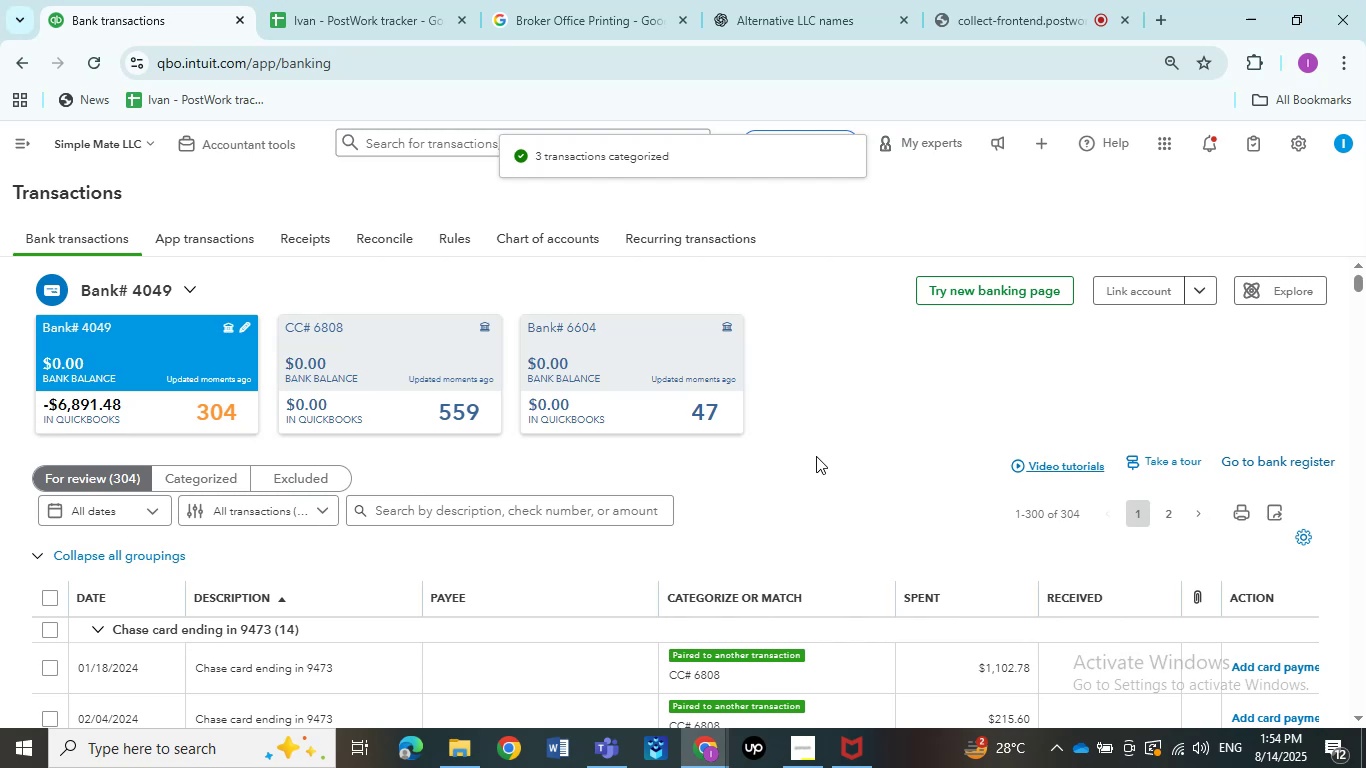 
triple_click([816, 456])
 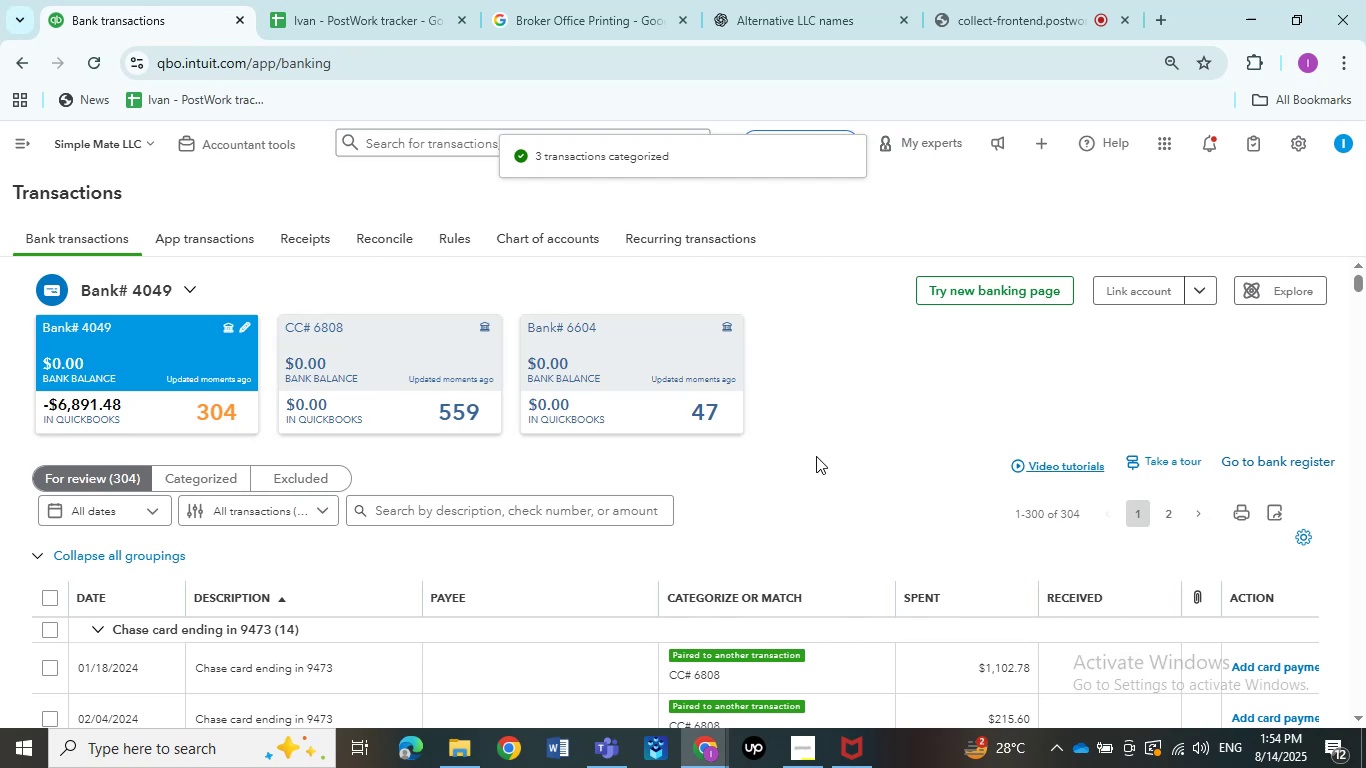 
triple_click([816, 456])
 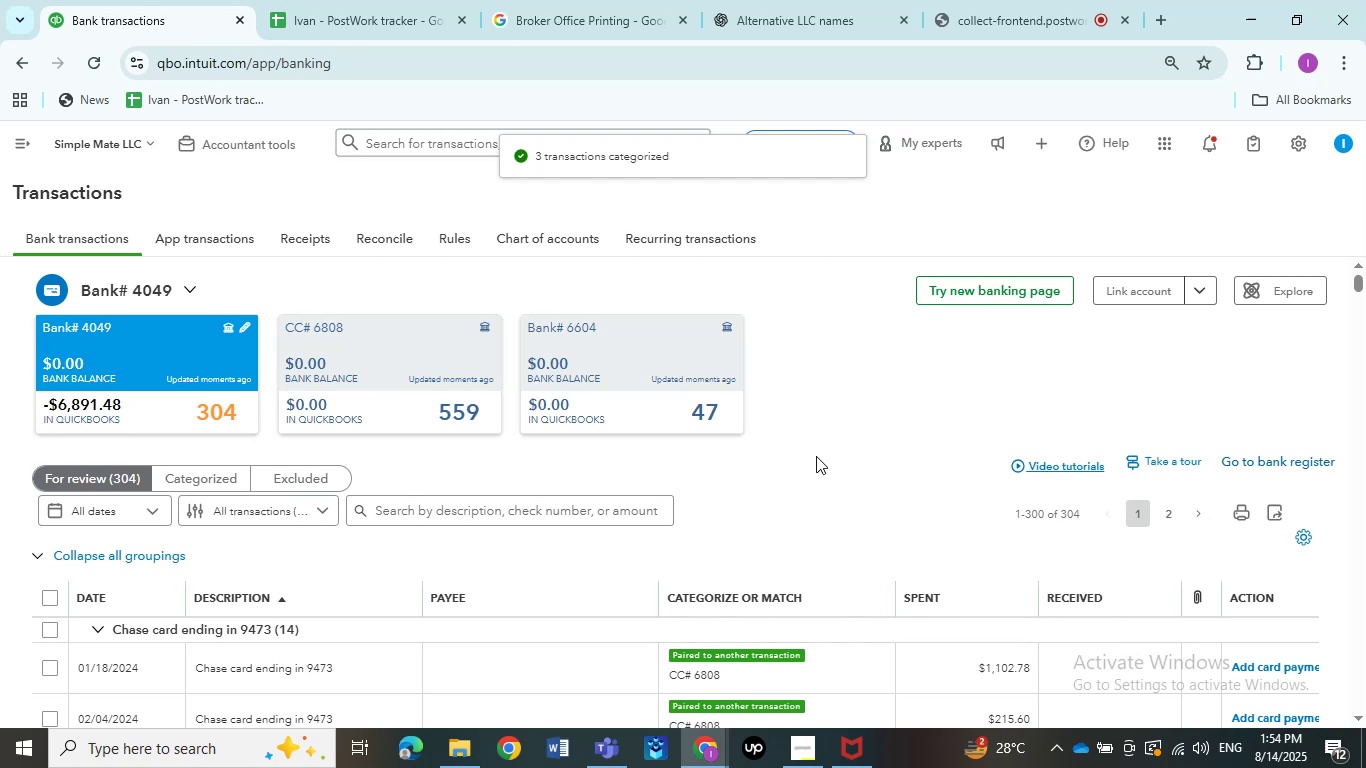 
triple_click([816, 456])
 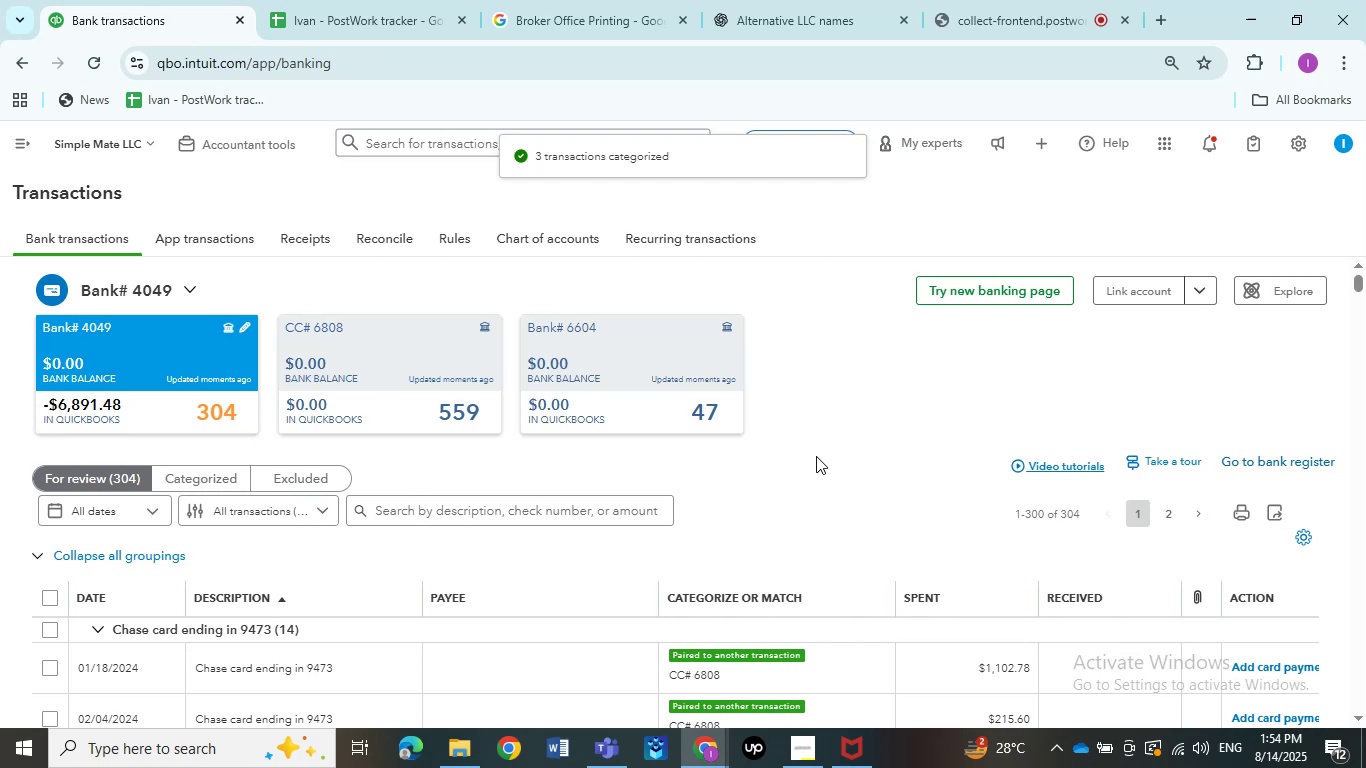 
triple_click([816, 456])
 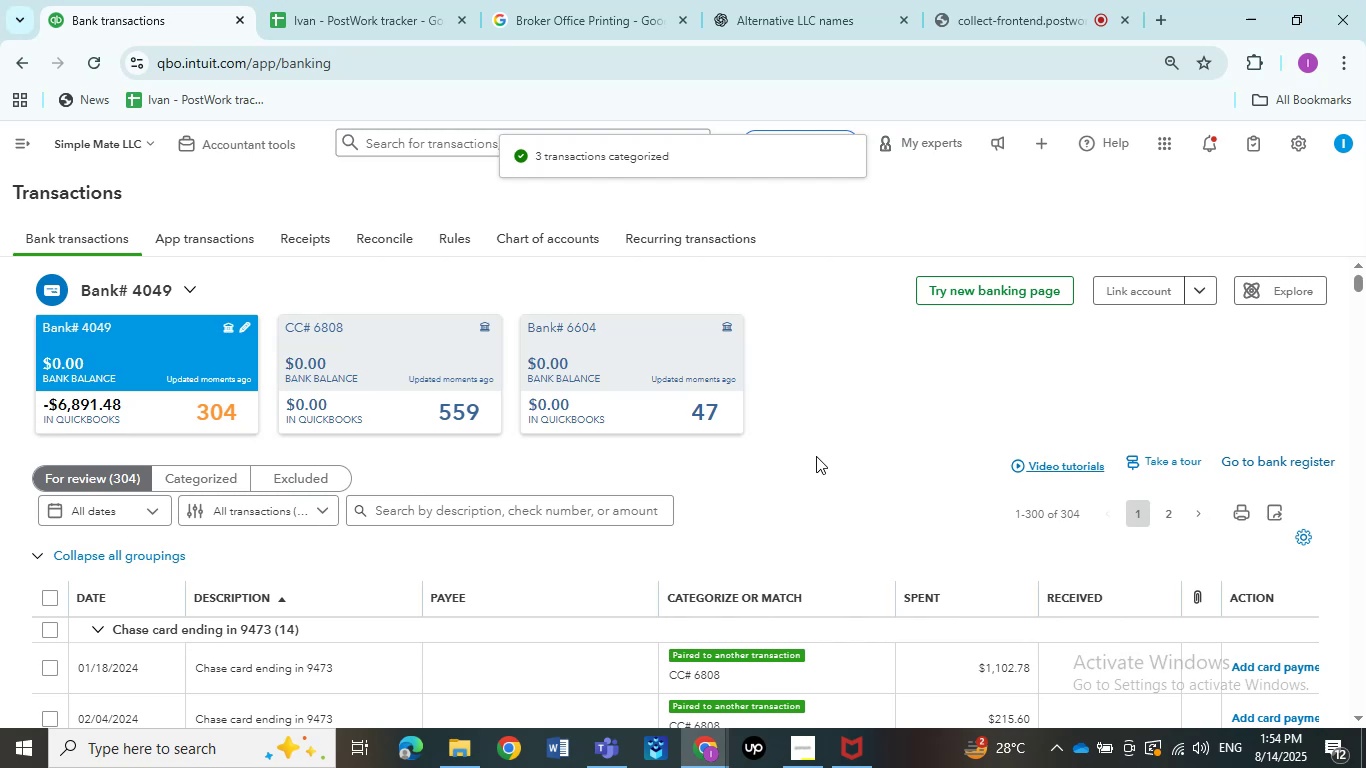 
triple_click([816, 456])
 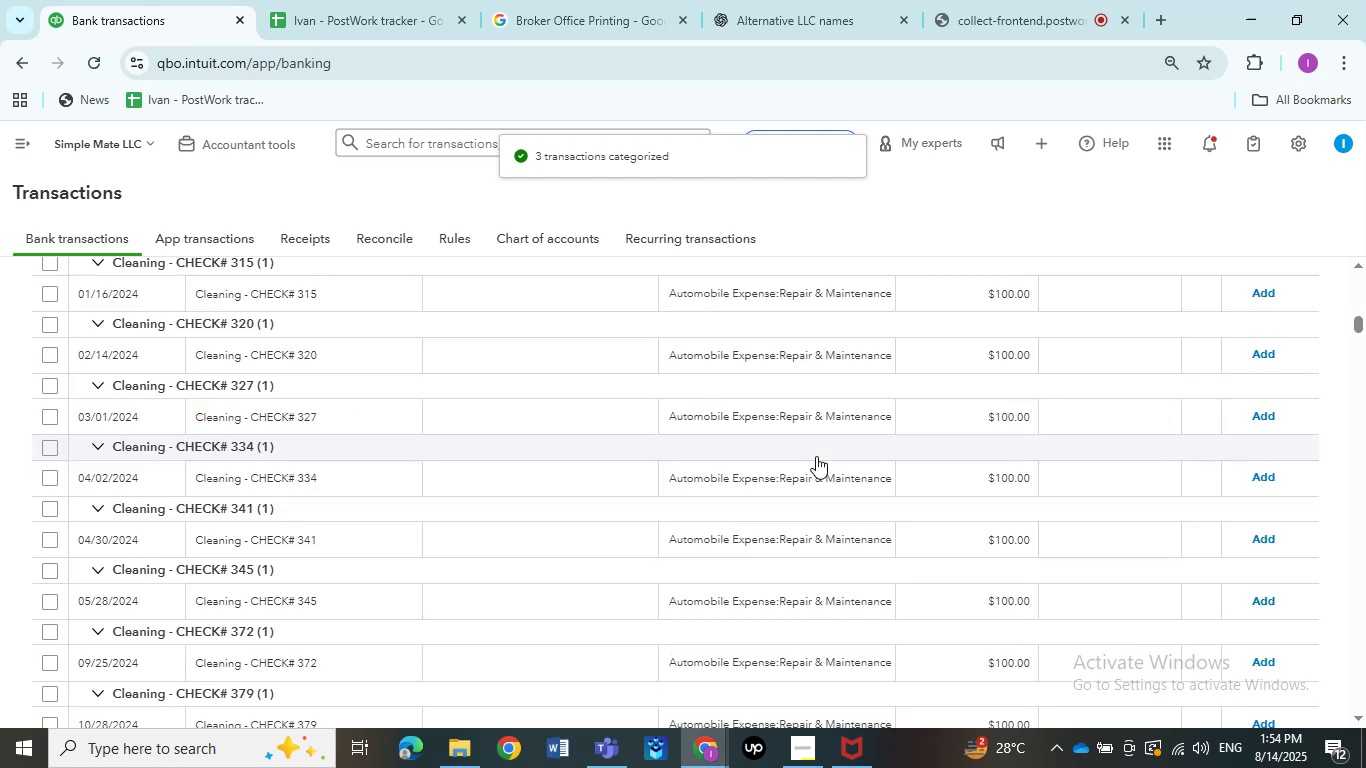 
triple_click([816, 456])
 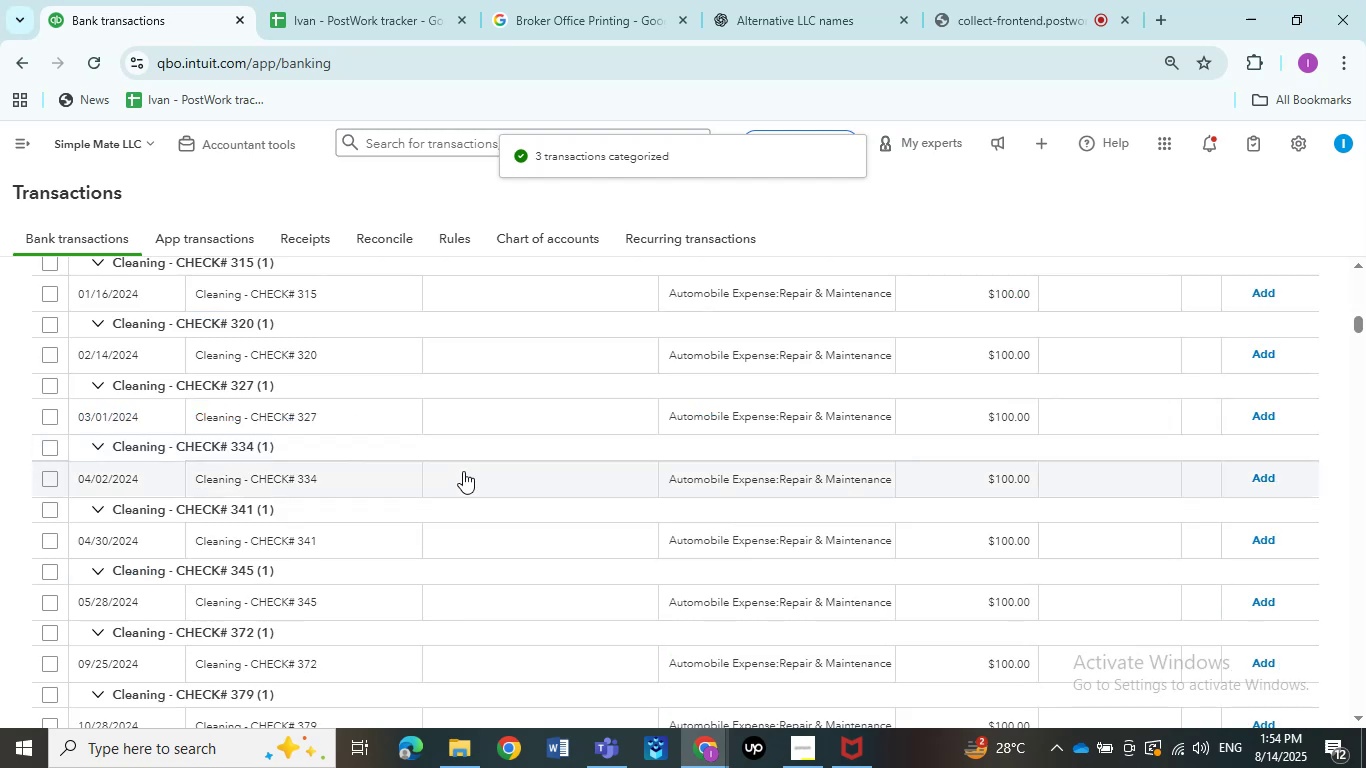 
scroll: coordinate [463, 471], scroll_direction: up, amount: 10.0
 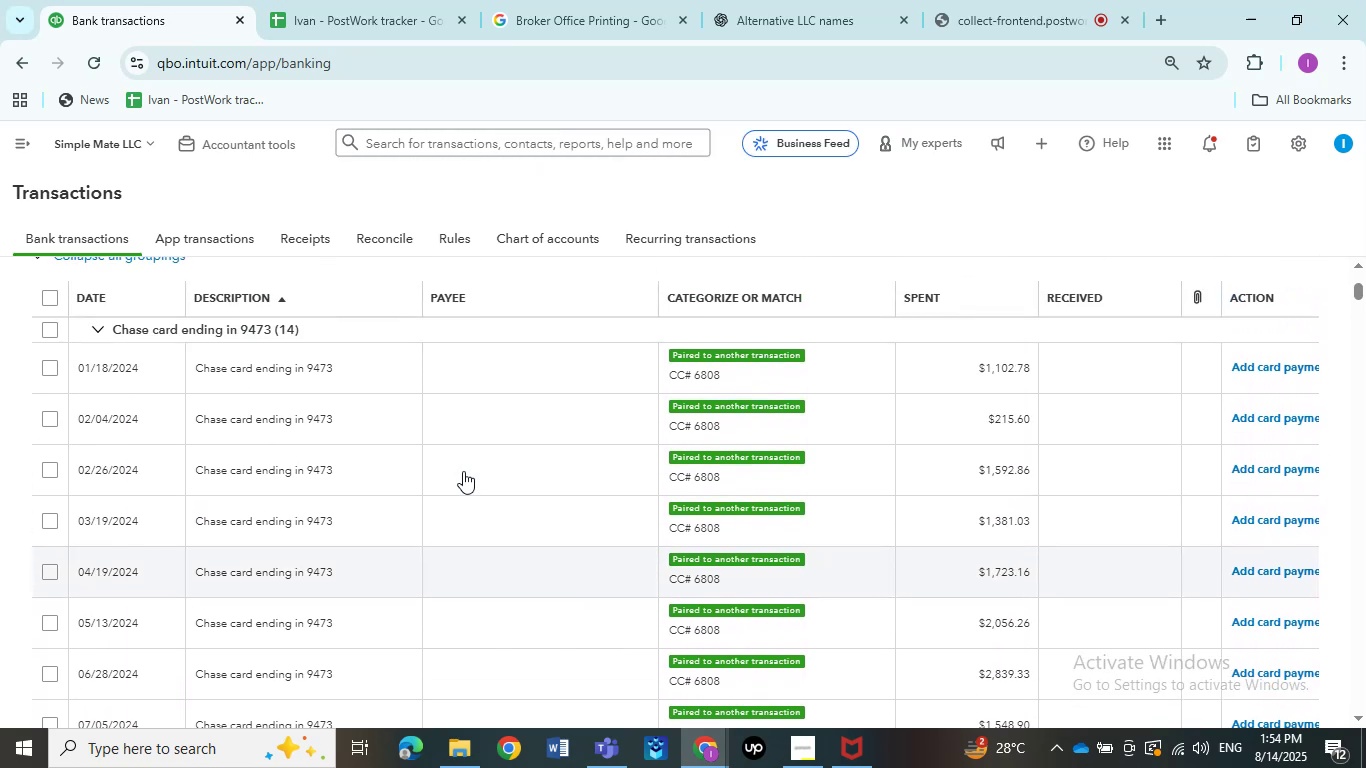 
scroll: coordinate [463, 471], scroll_direction: down, amount: 7.0
 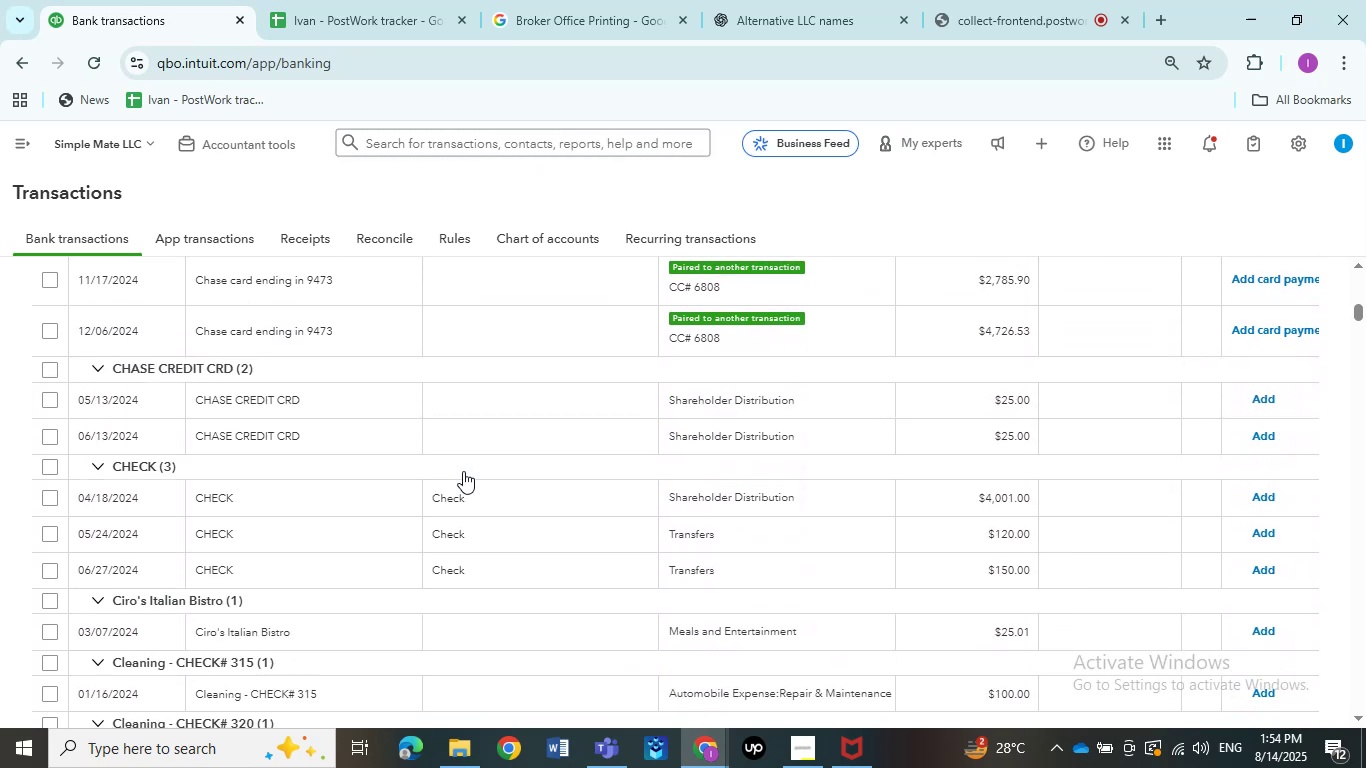 
scroll: coordinate [463, 471], scroll_direction: up, amount: 8.0
 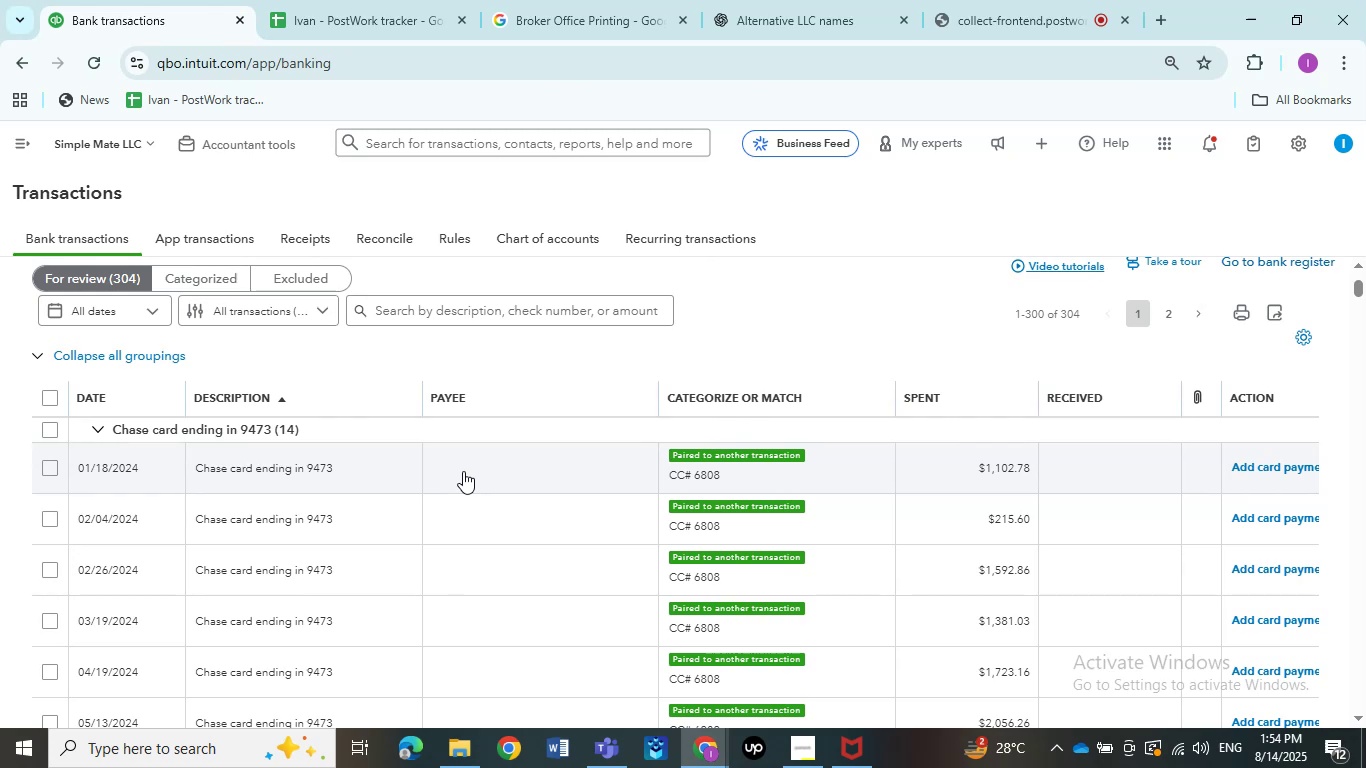 
left_click([340, 458])
 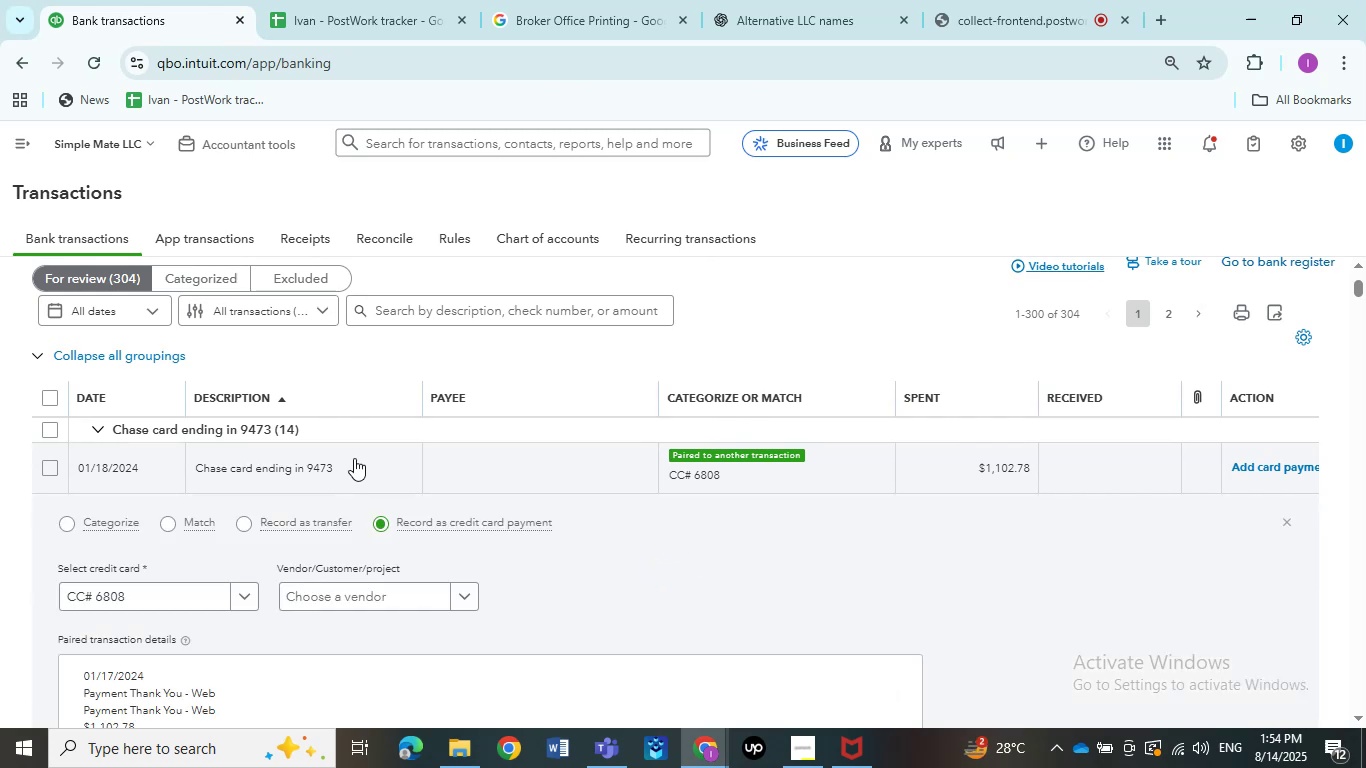 
wait(10.44)
 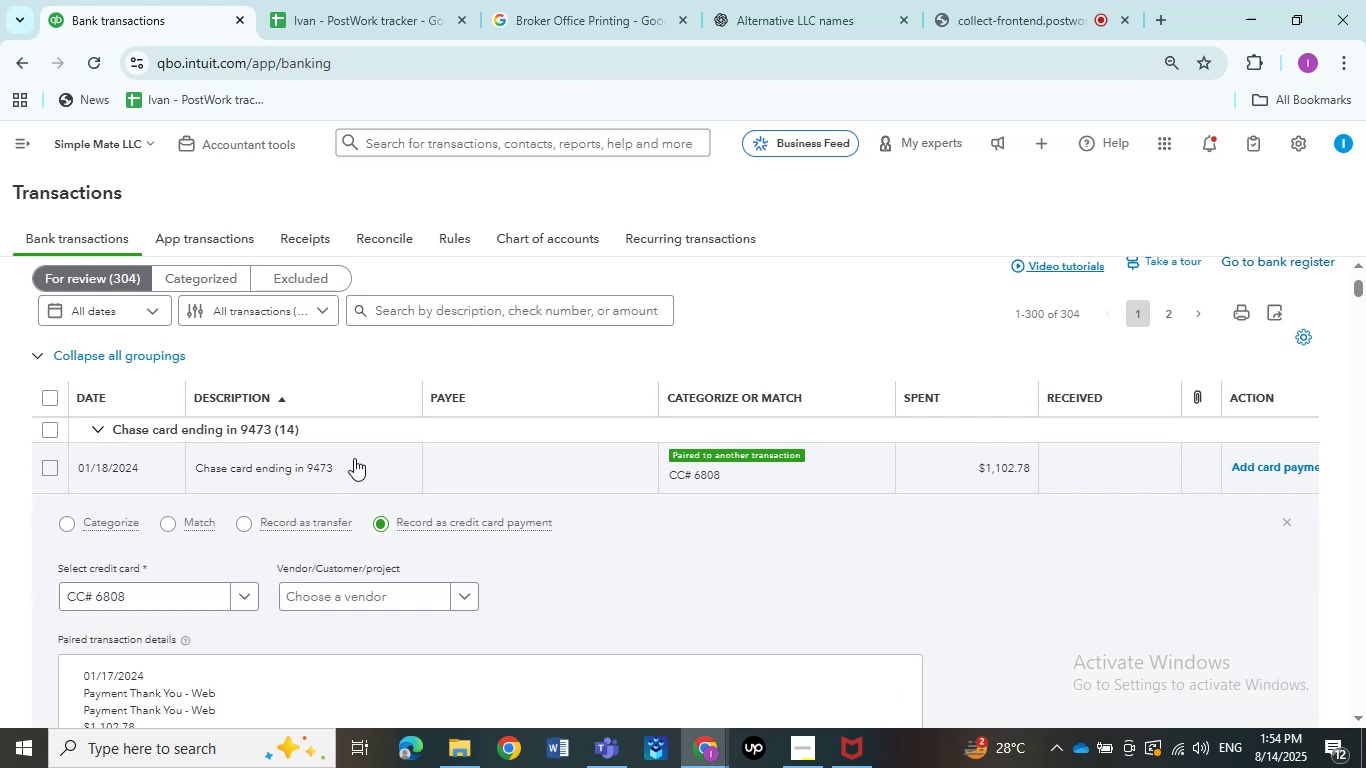 
mouse_move([18, -46])
 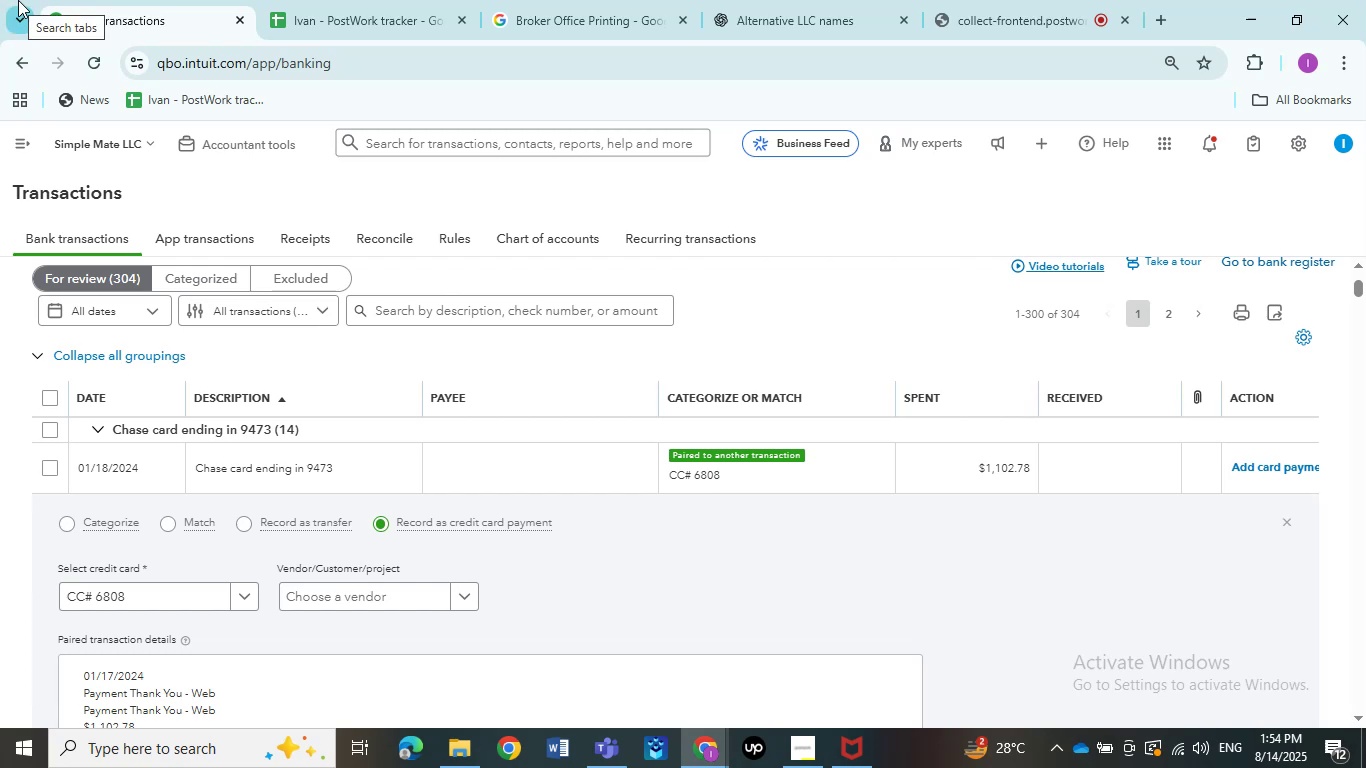 
wait(8.14)
 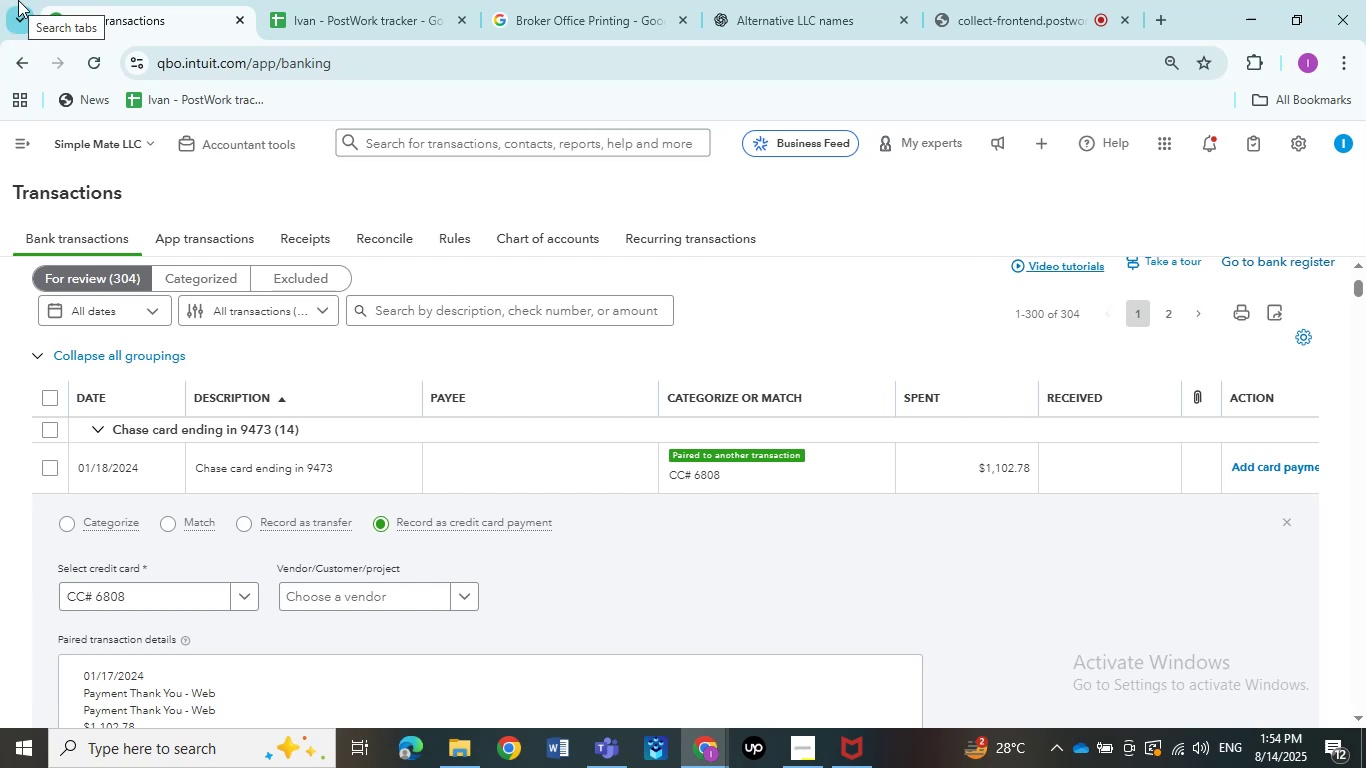 
mouse_move([110, 0])
 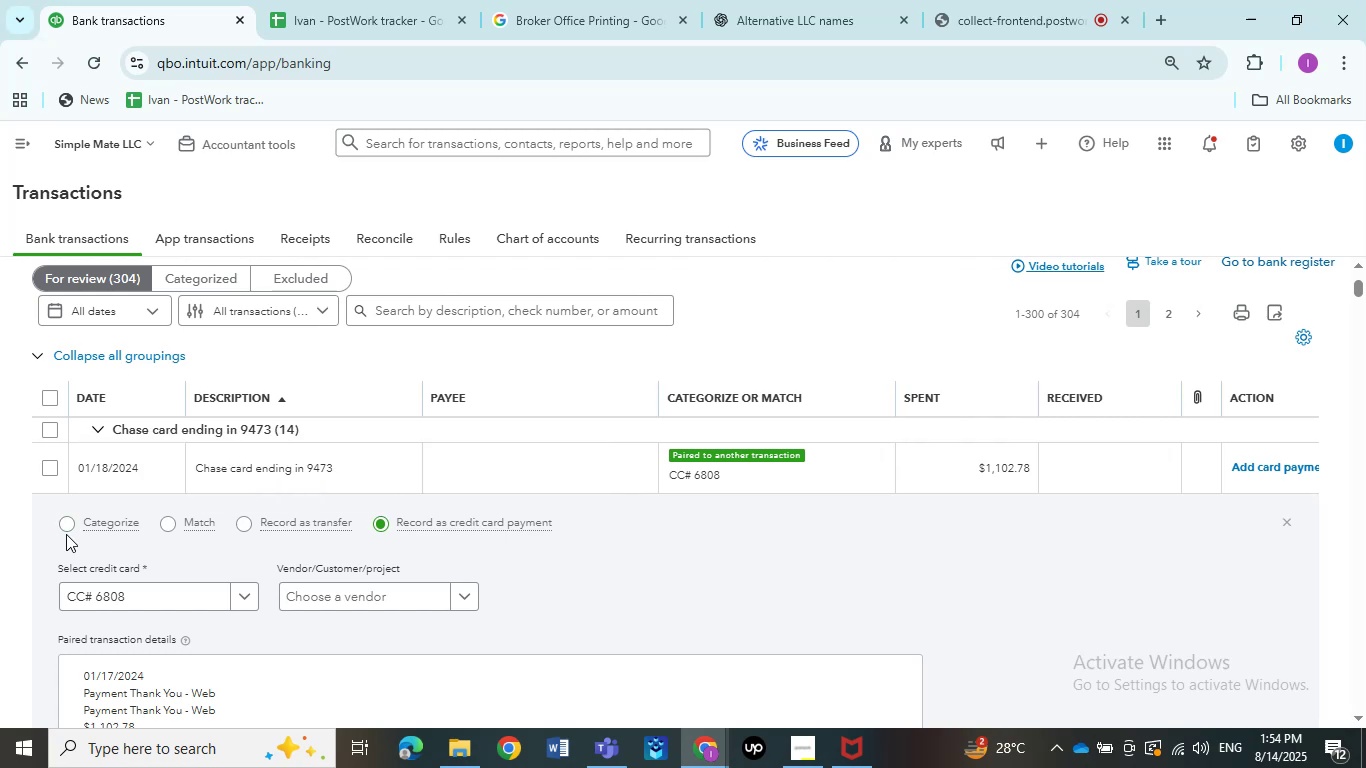 
wait(7.13)
 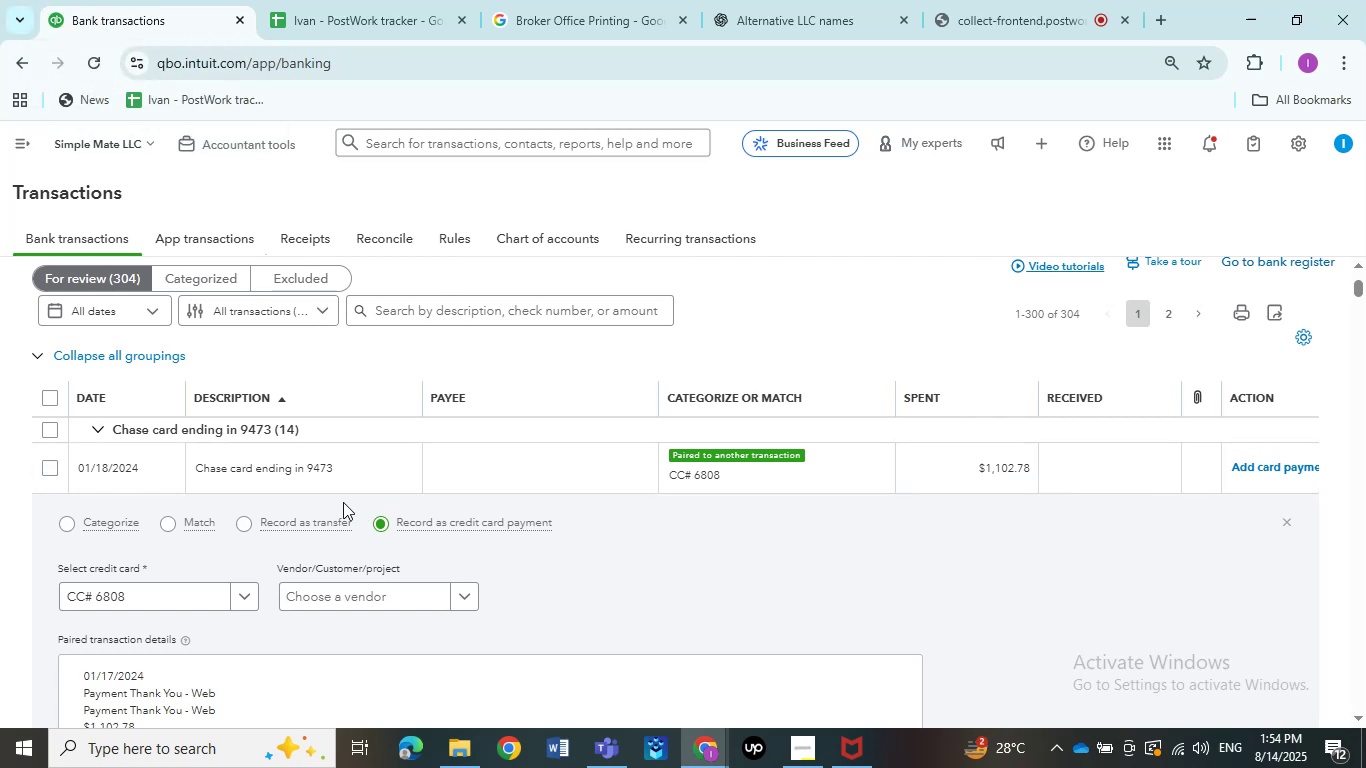 
left_click([73, 519])
 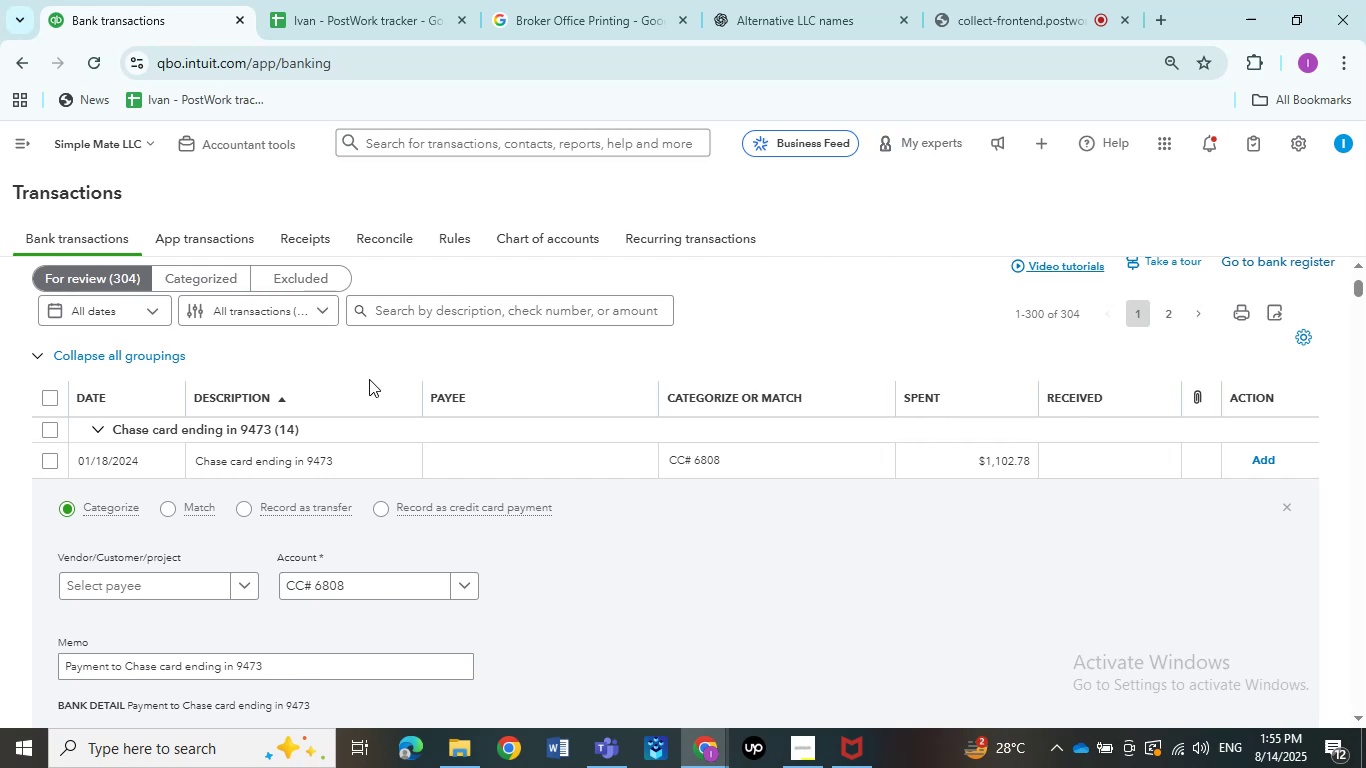 
wait(45.43)
 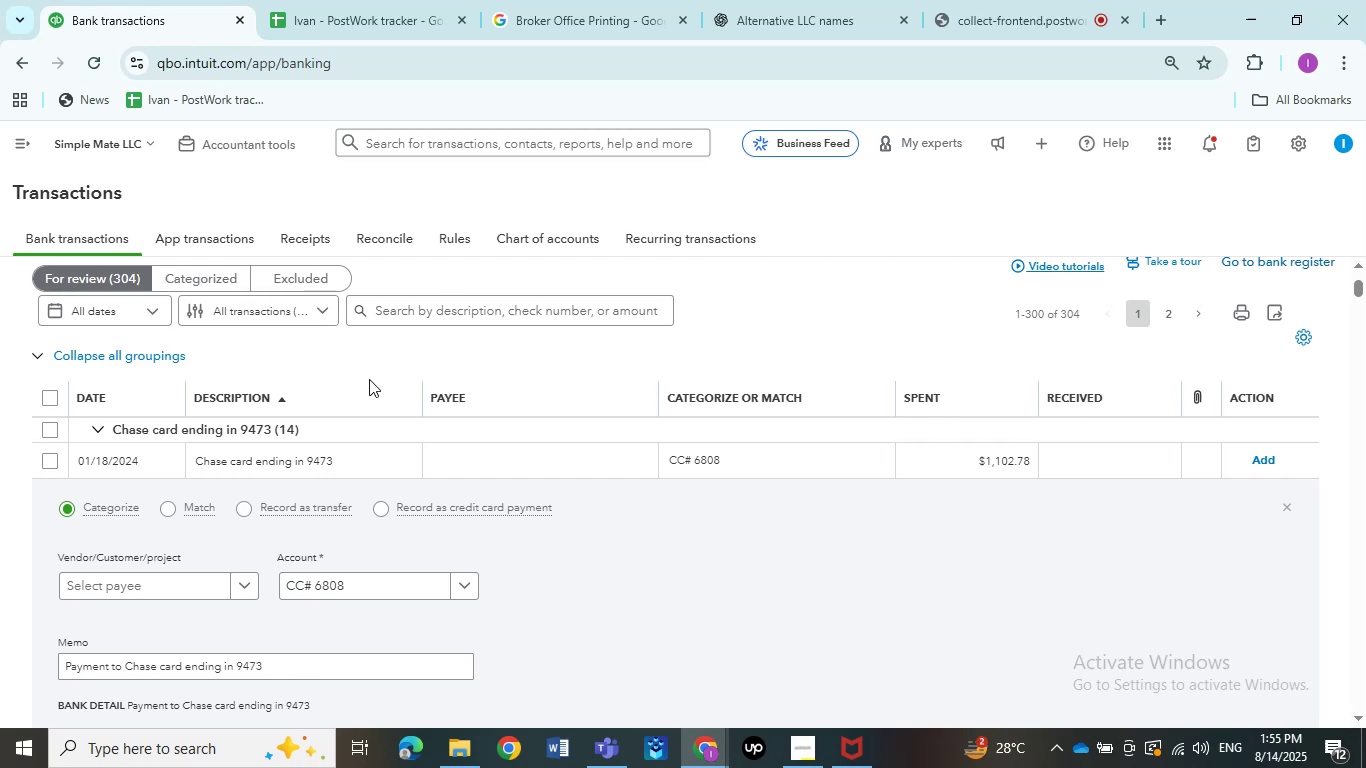 
left_click([174, 583])
 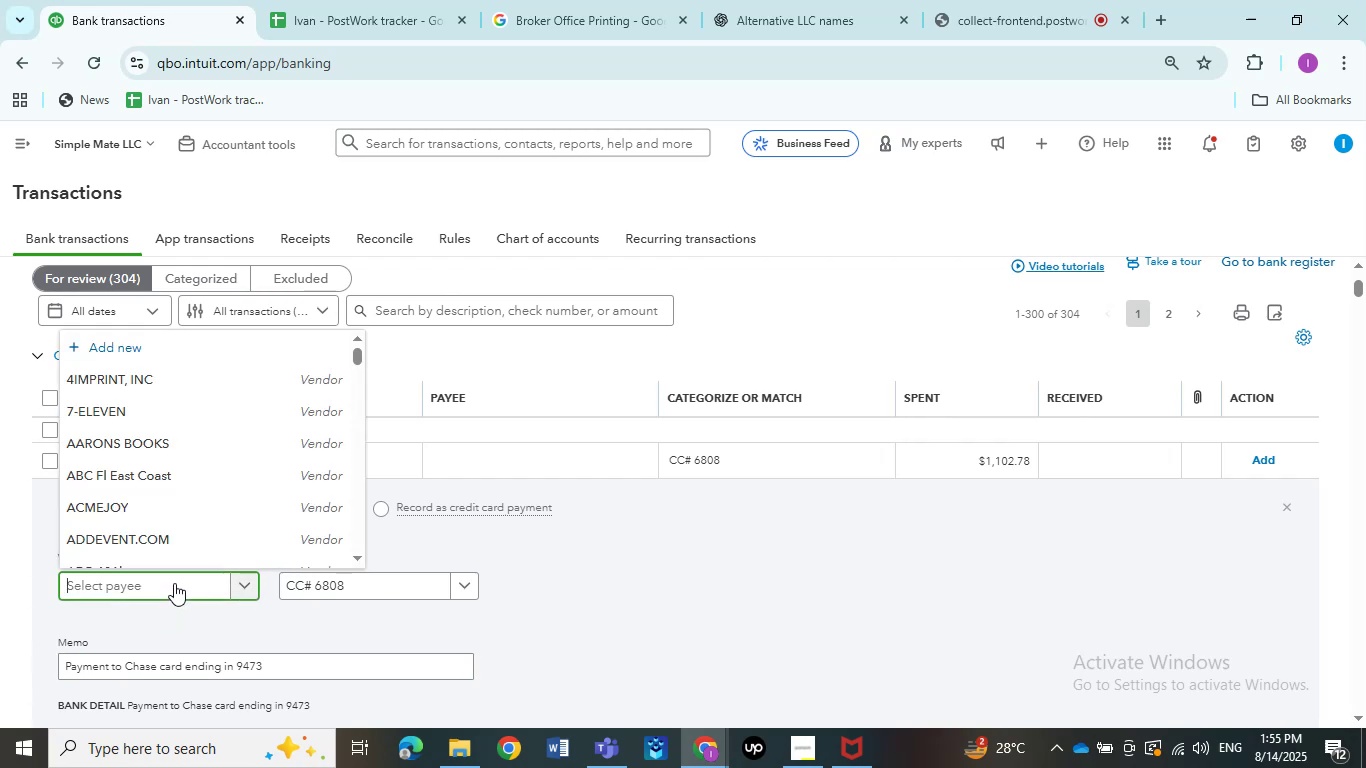 
type(Chase)
 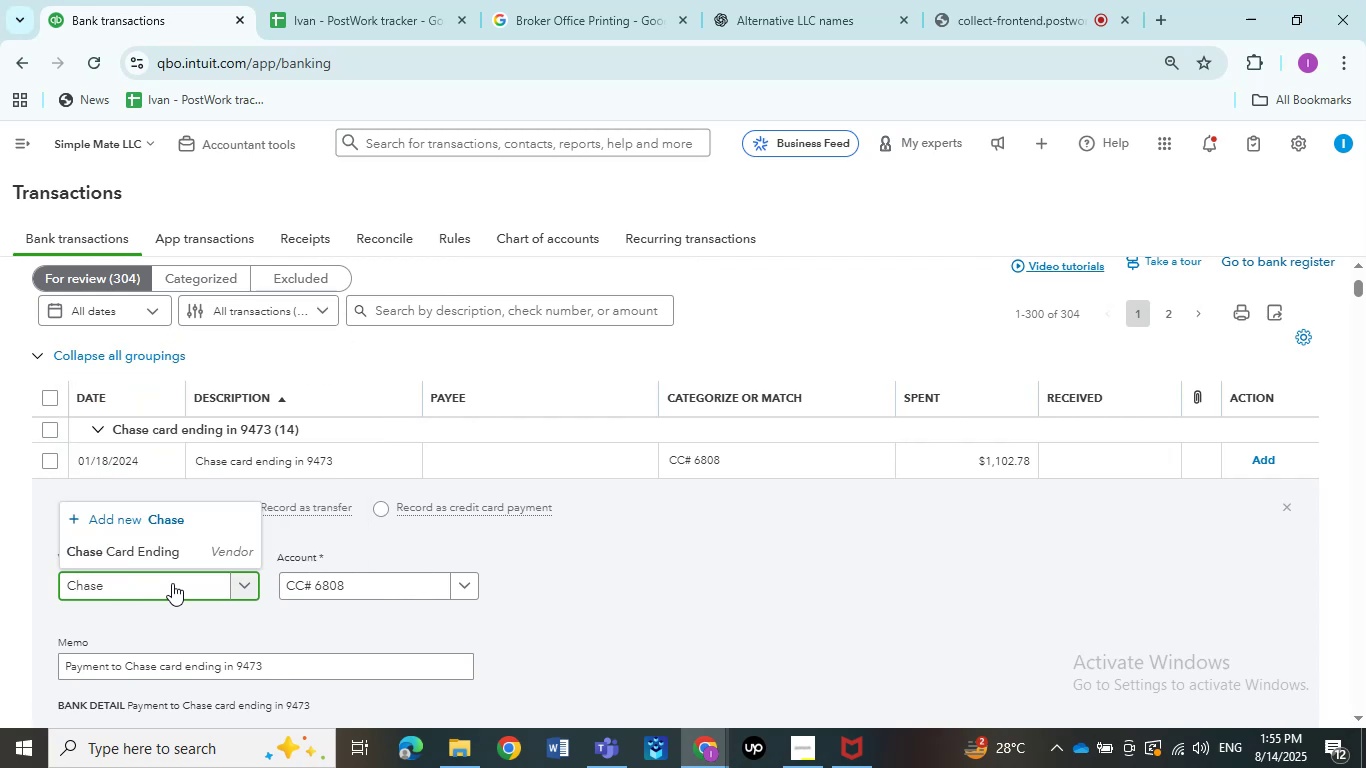 
left_click([180, 551])
 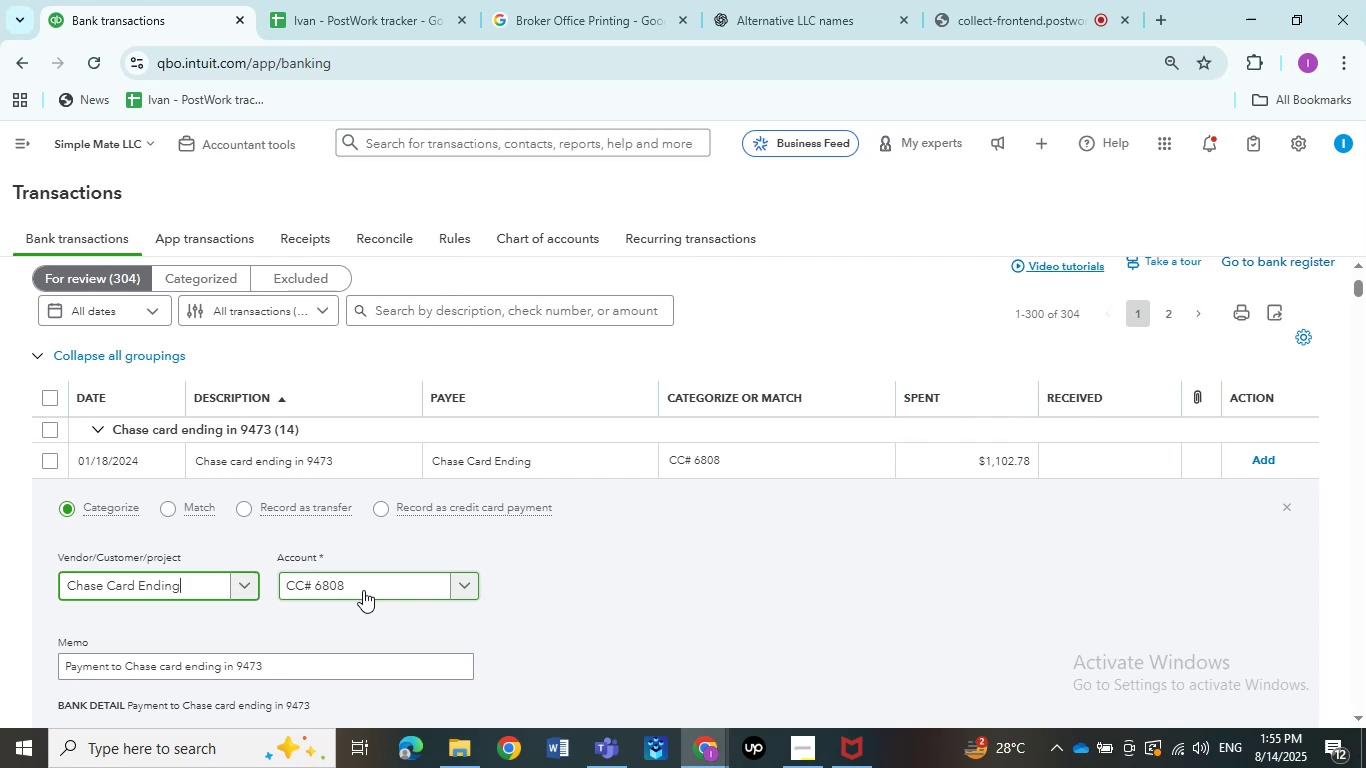 
wait(15.94)
 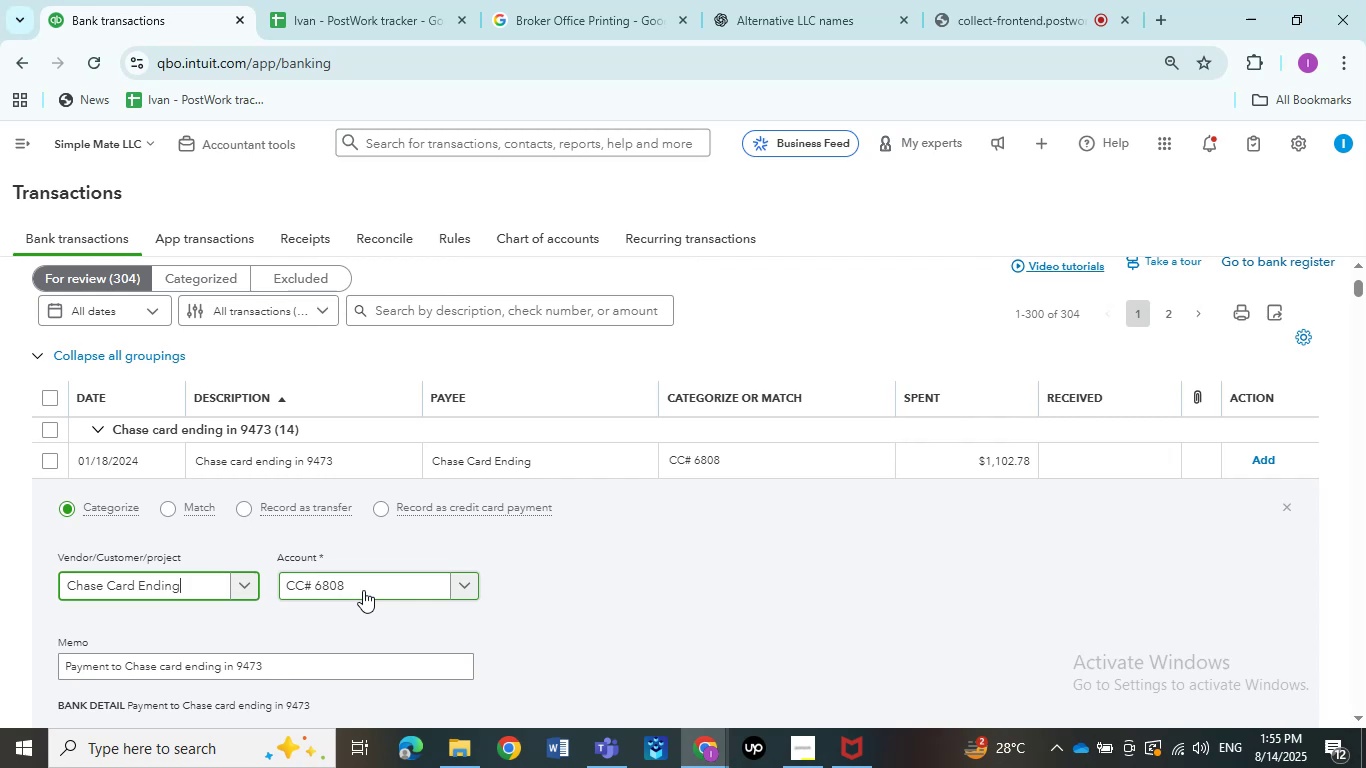 
left_click([354, 590])
 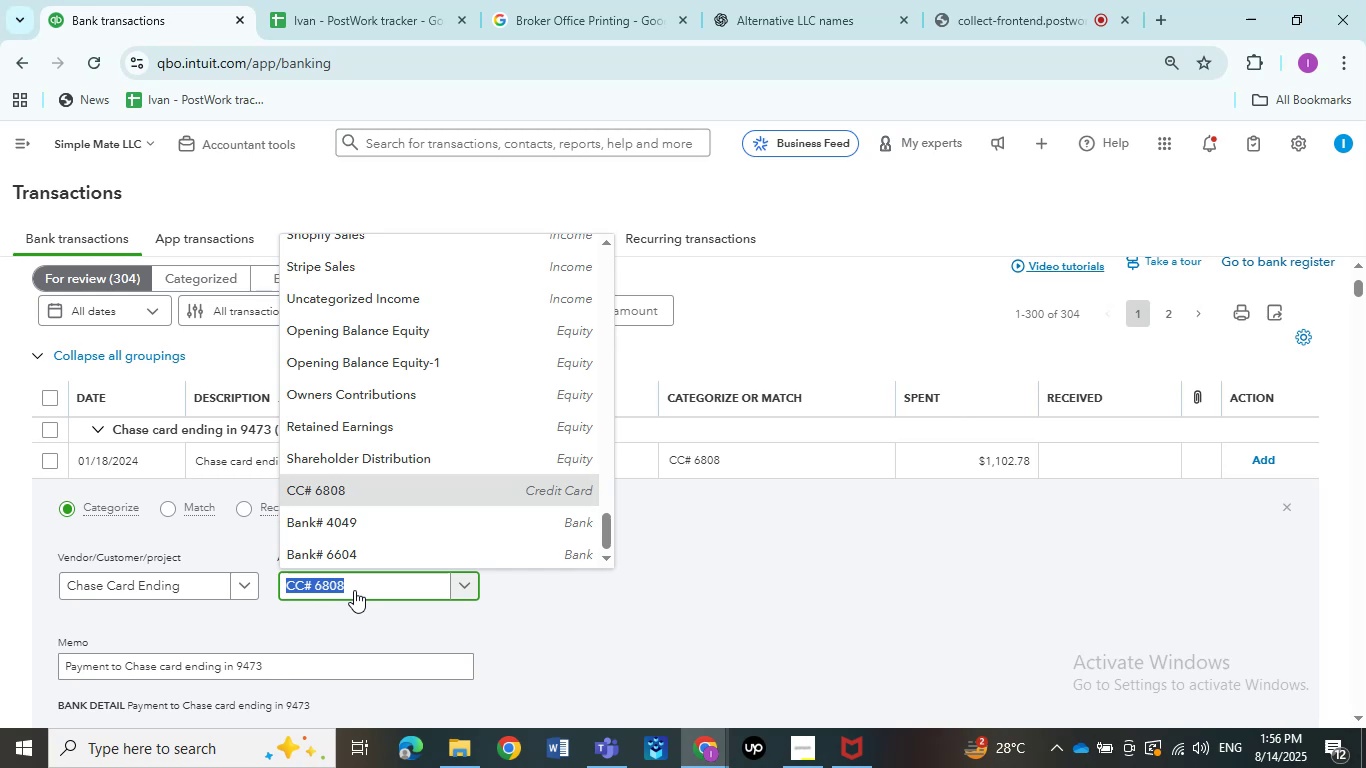 
wait(29.85)
 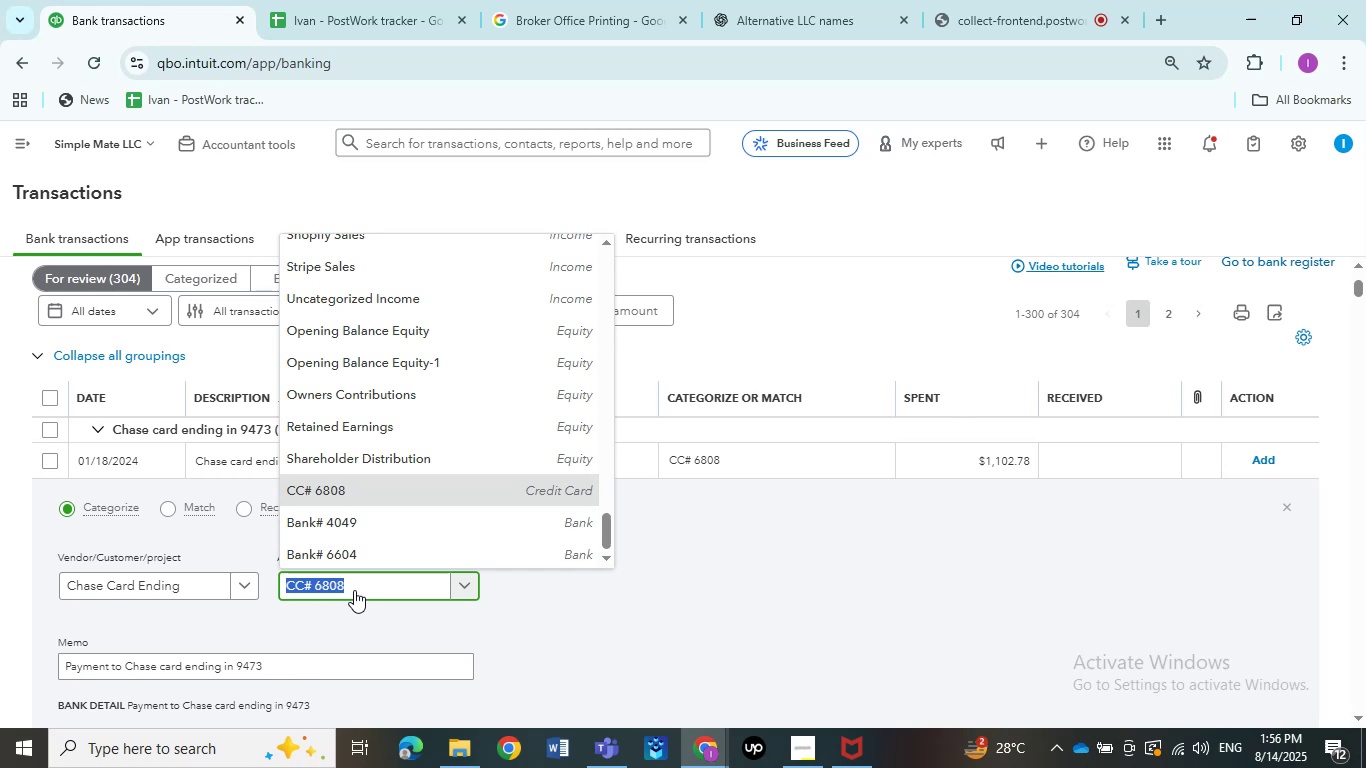 
type(trans)
 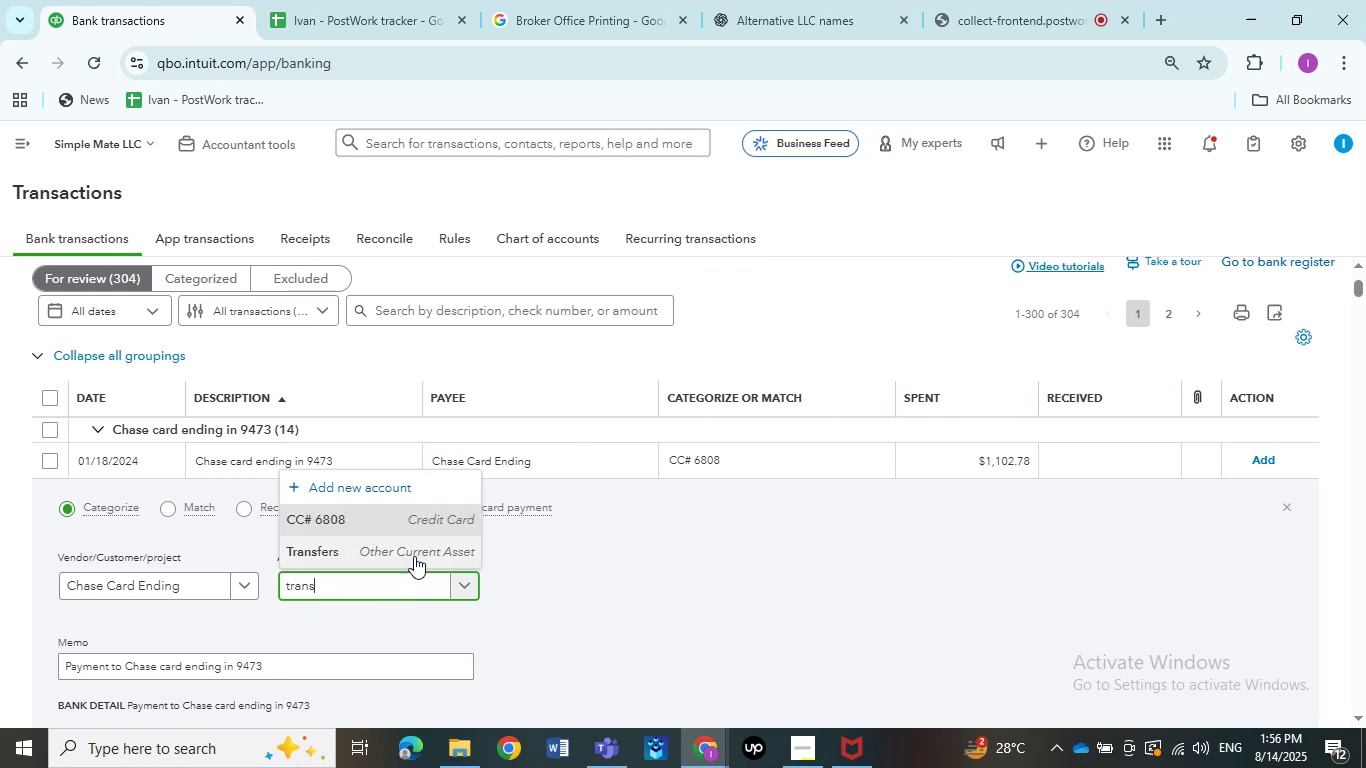 
left_click([420, 549])
 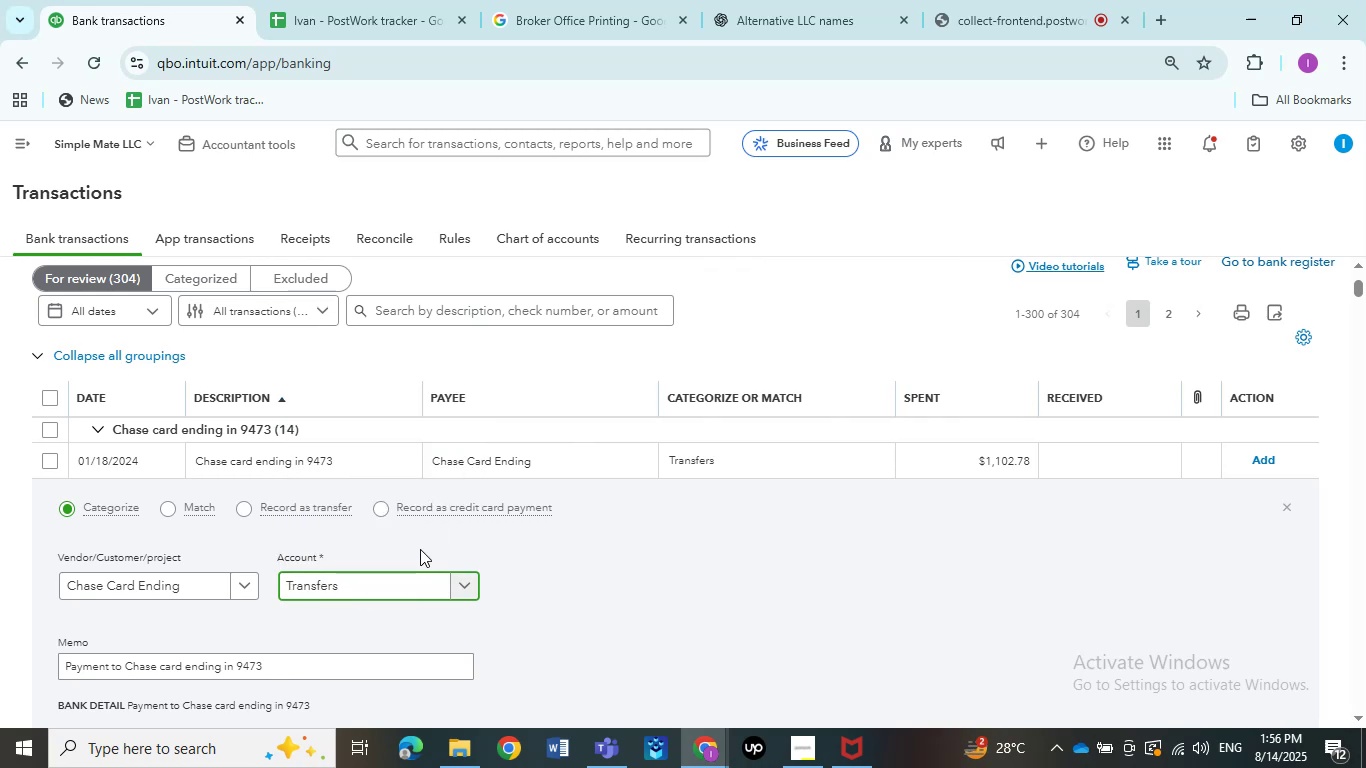 
wait(12.14)
 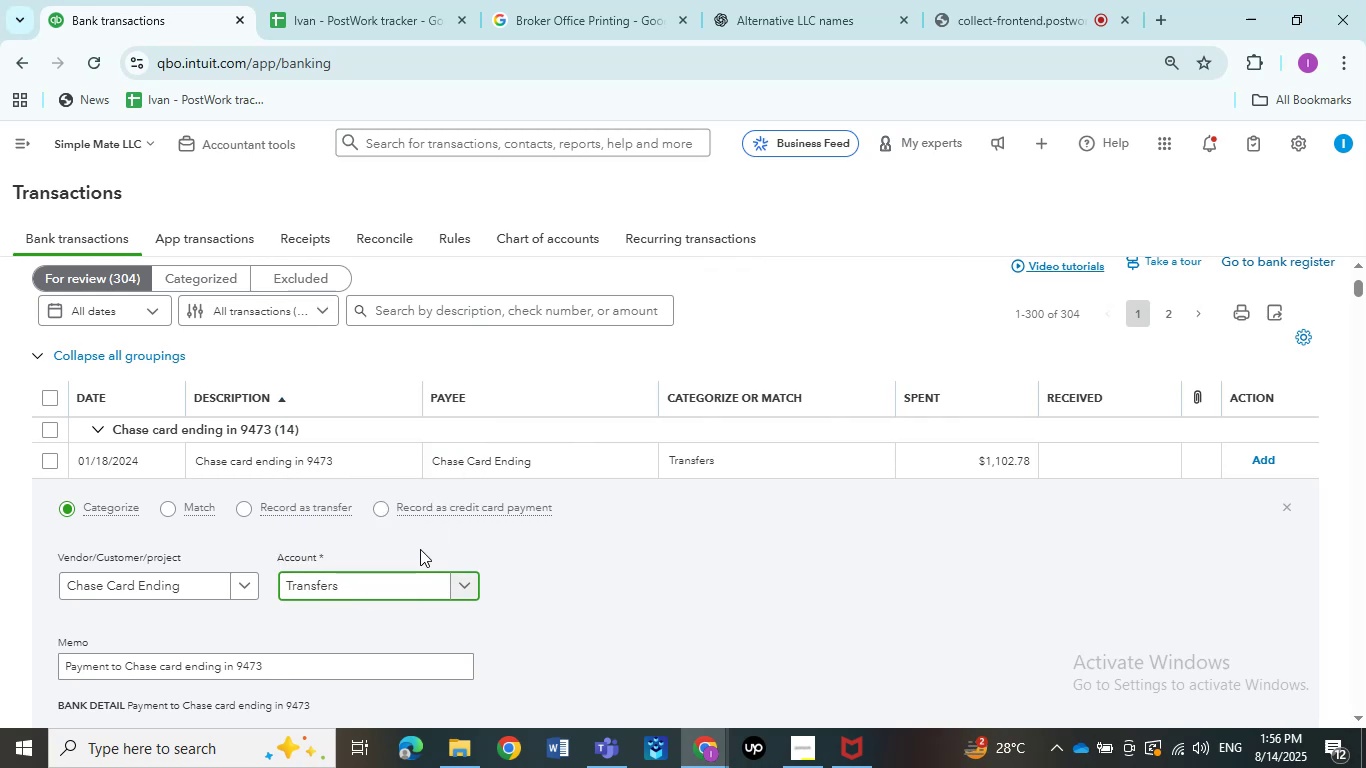 
scroll: coordinate [517, 590], scroll_direction: down, amount: 1.0
 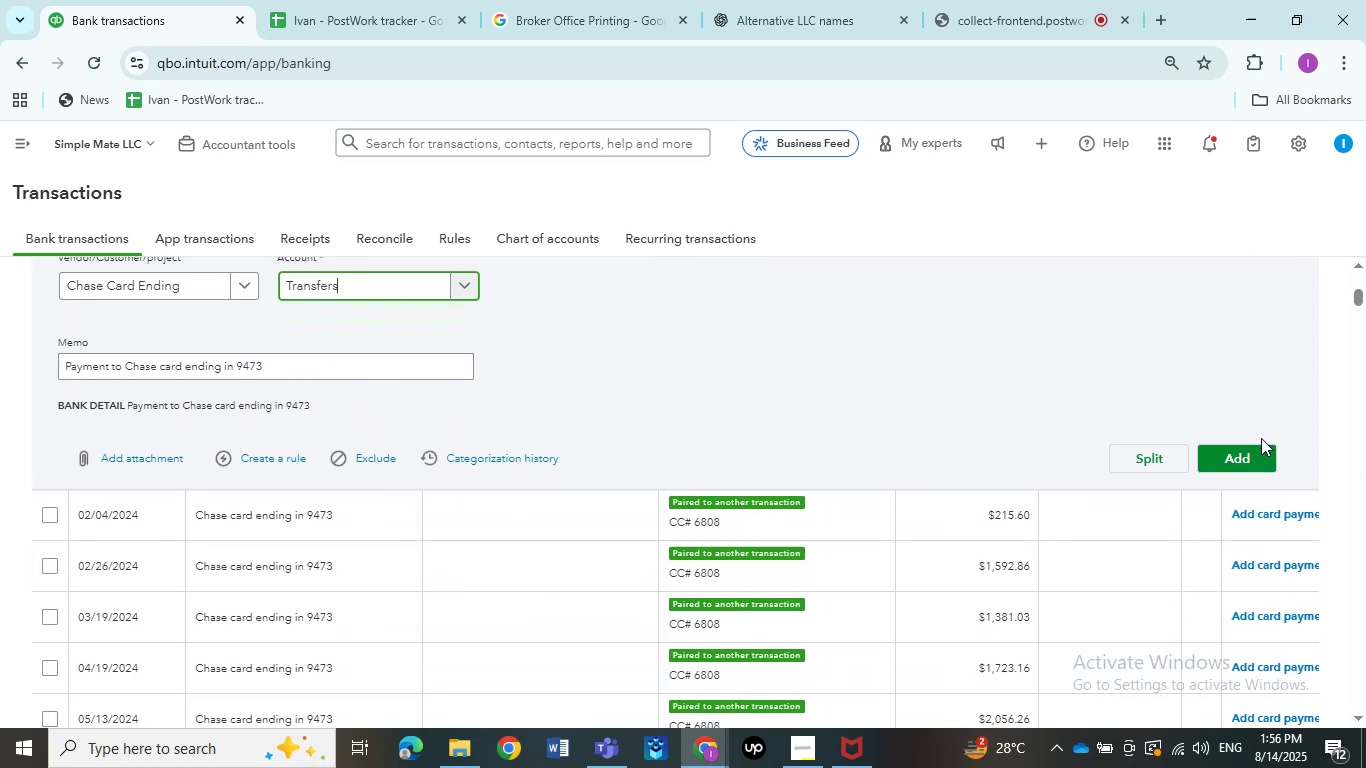 
left_click([1232, 458])
 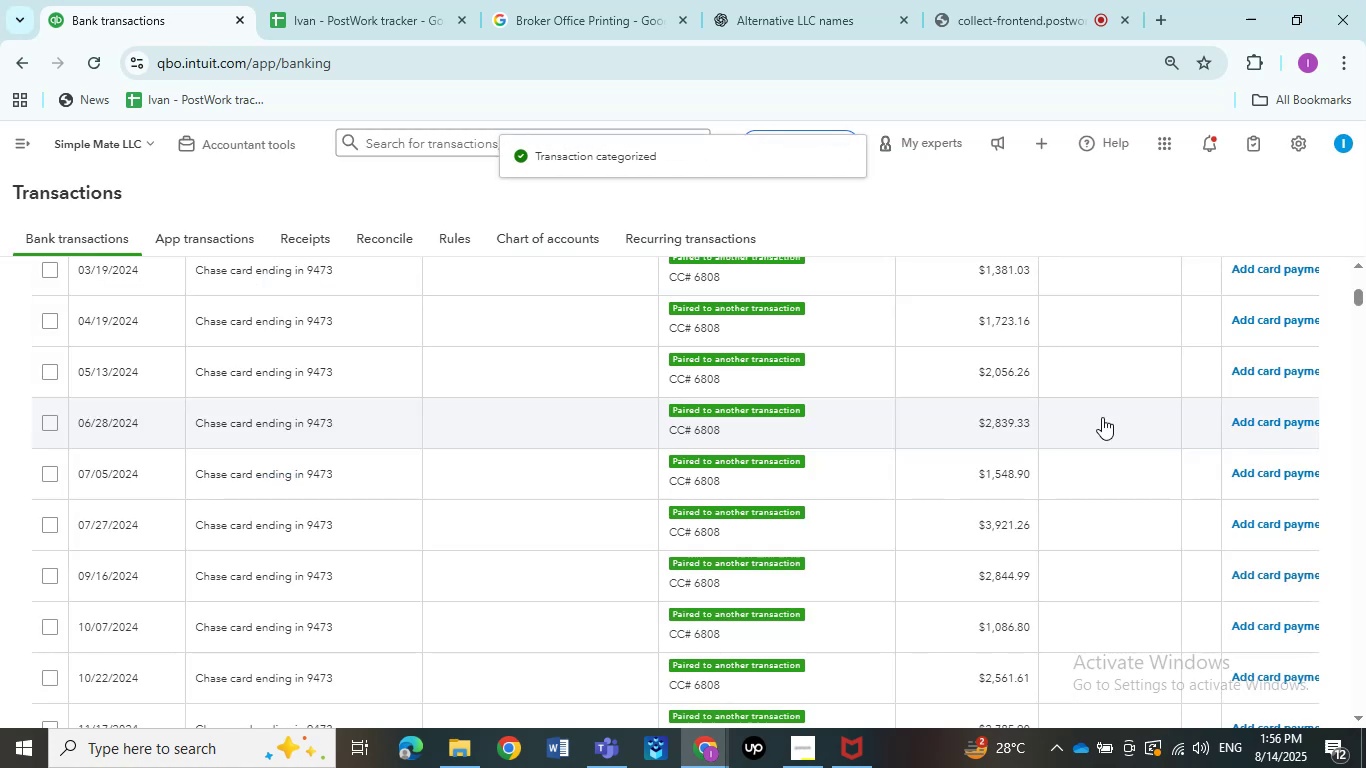 
wait(14.86)
 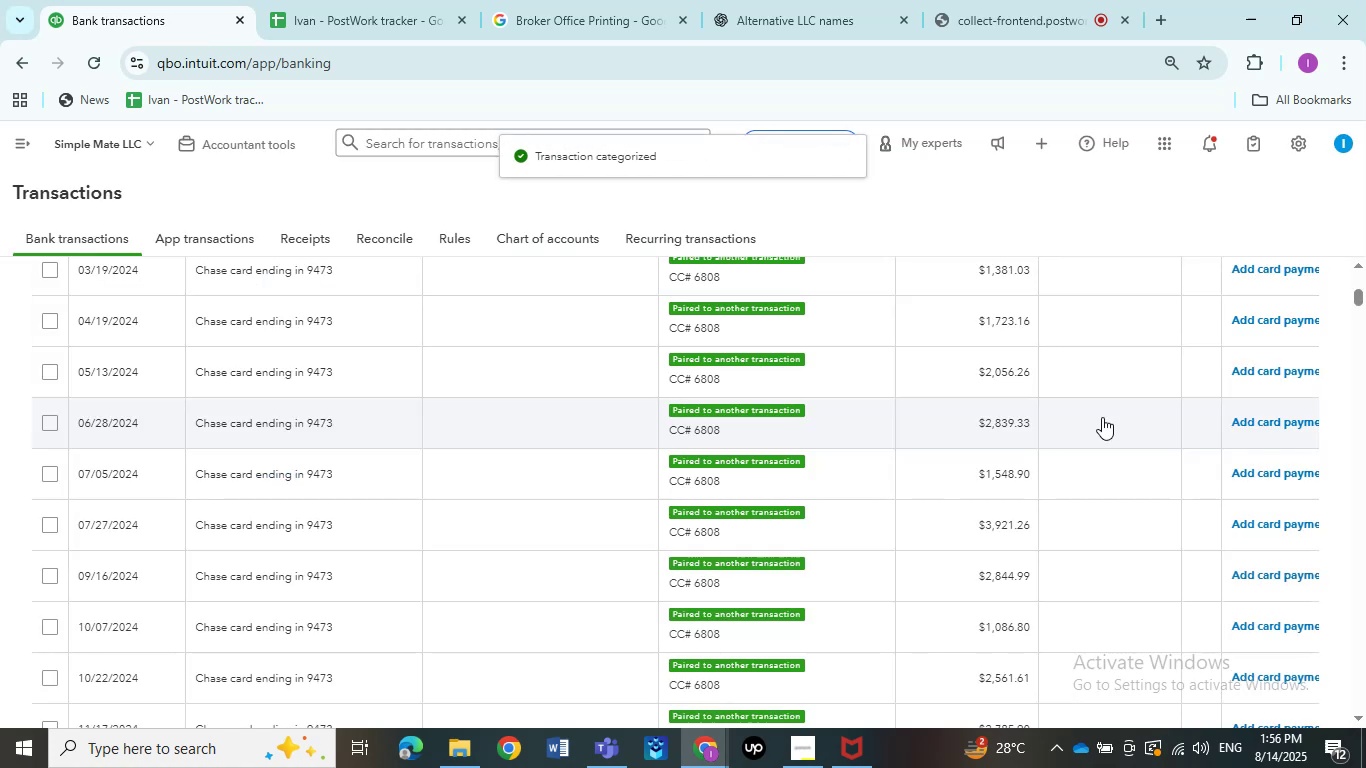 
scroll: coordinate [332, 432], scroll_direction: up, amount: 2.0
 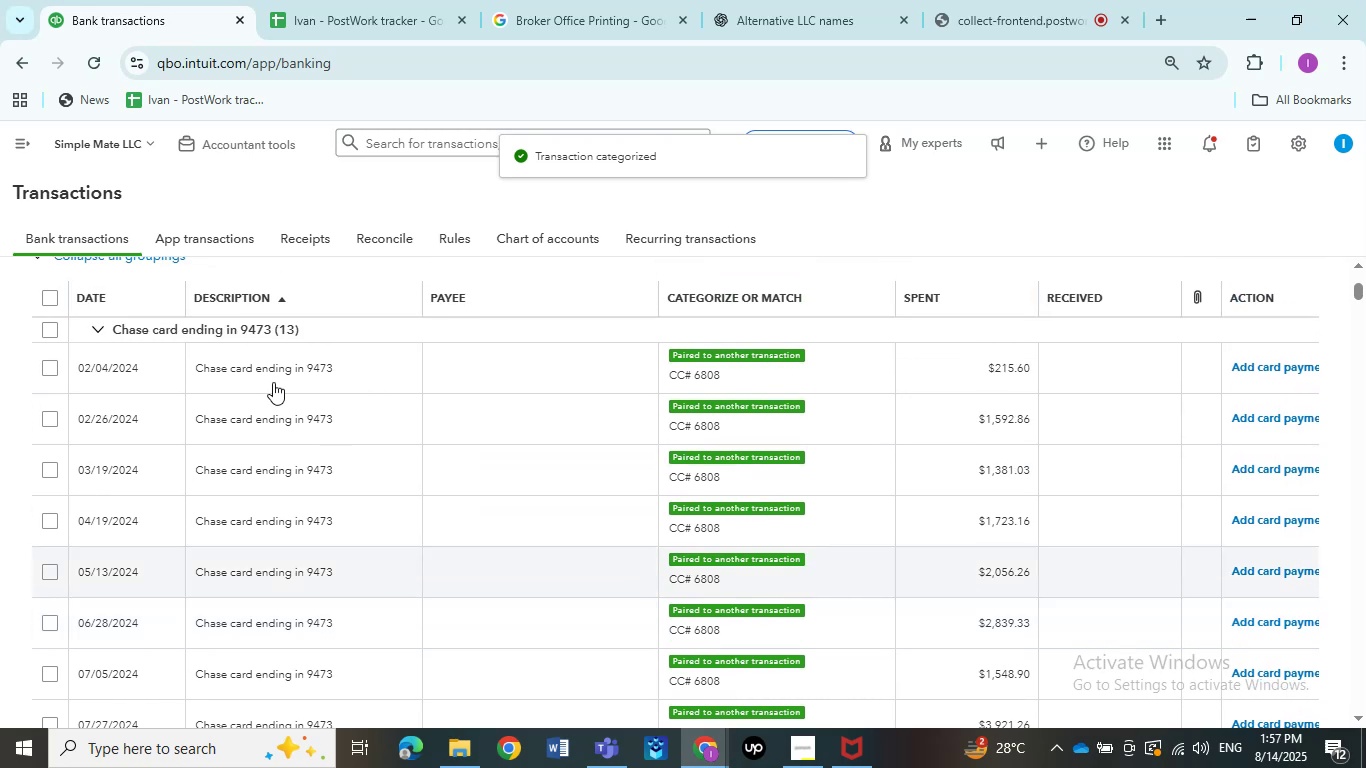 
wait(6.02)
 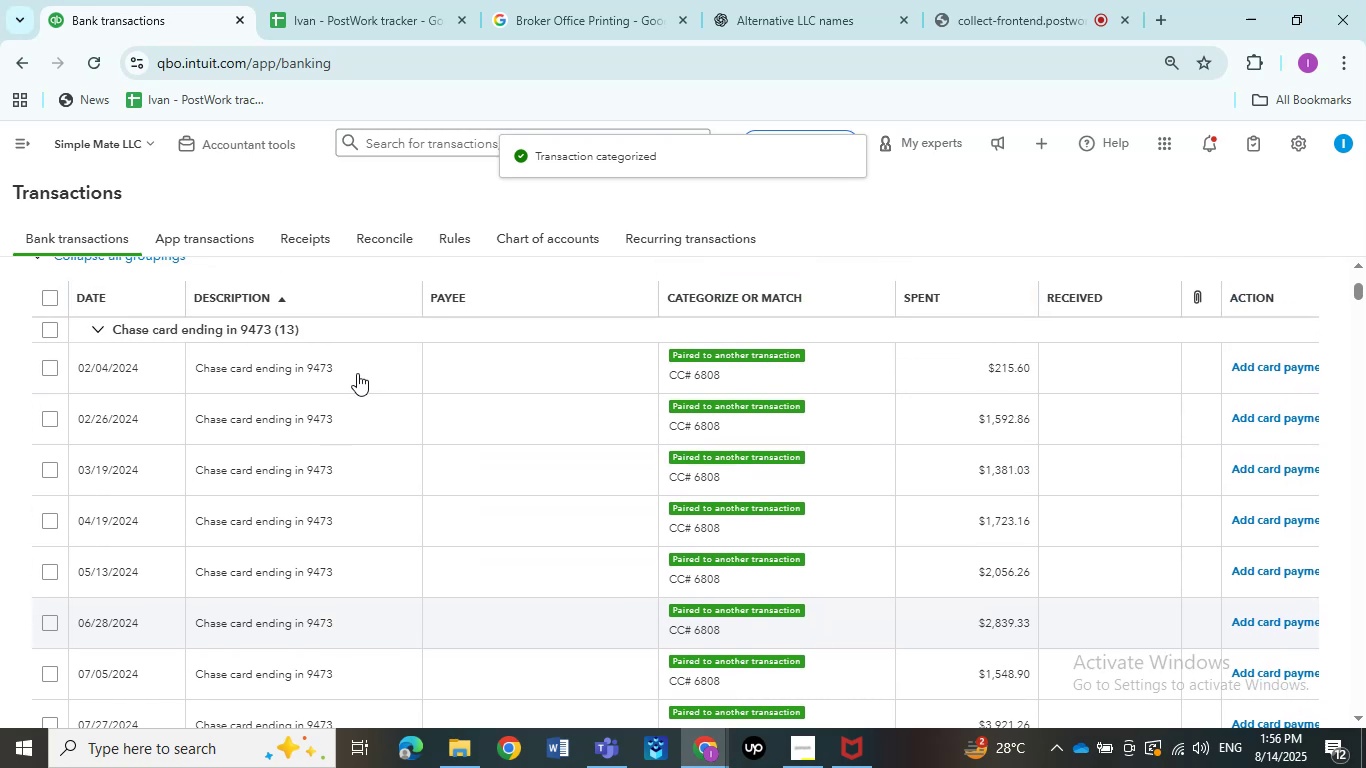 
left_click([348, 360])
 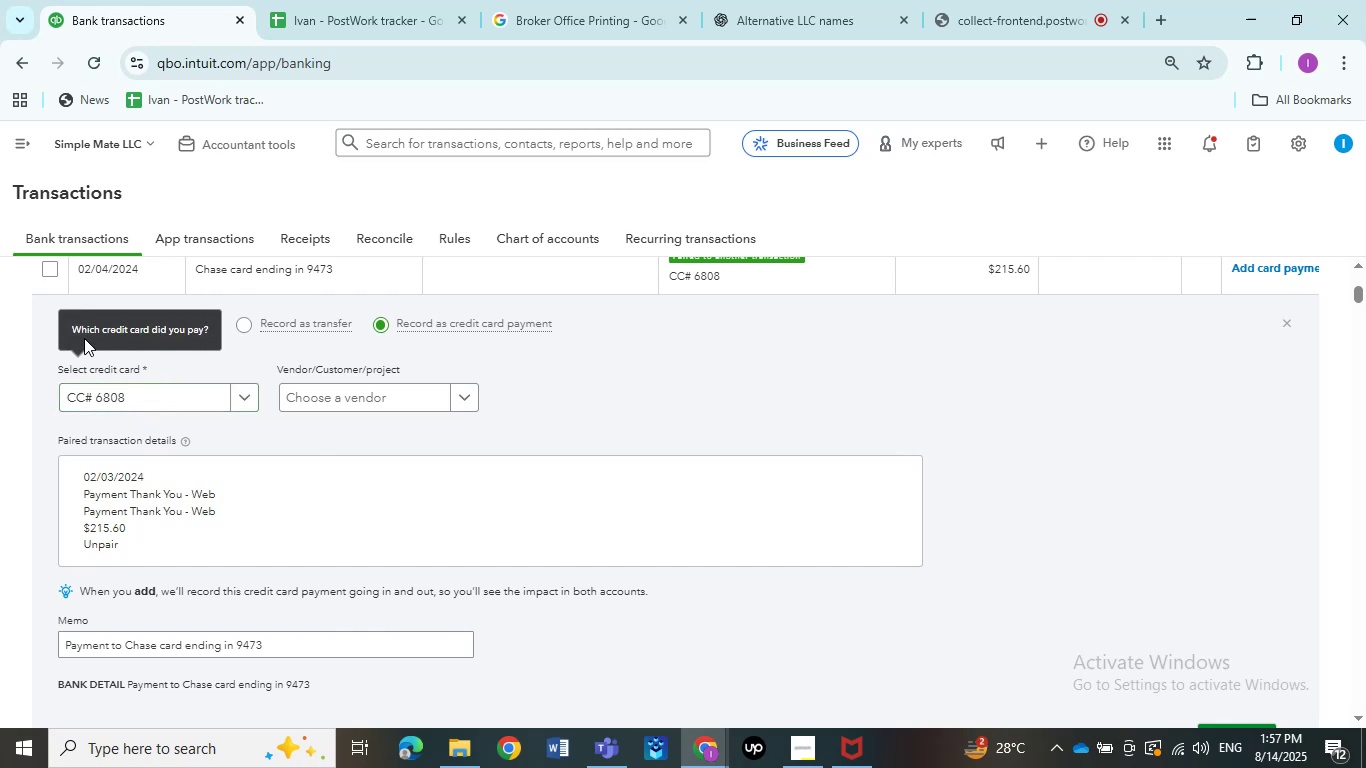 
left_click([60, 319])
 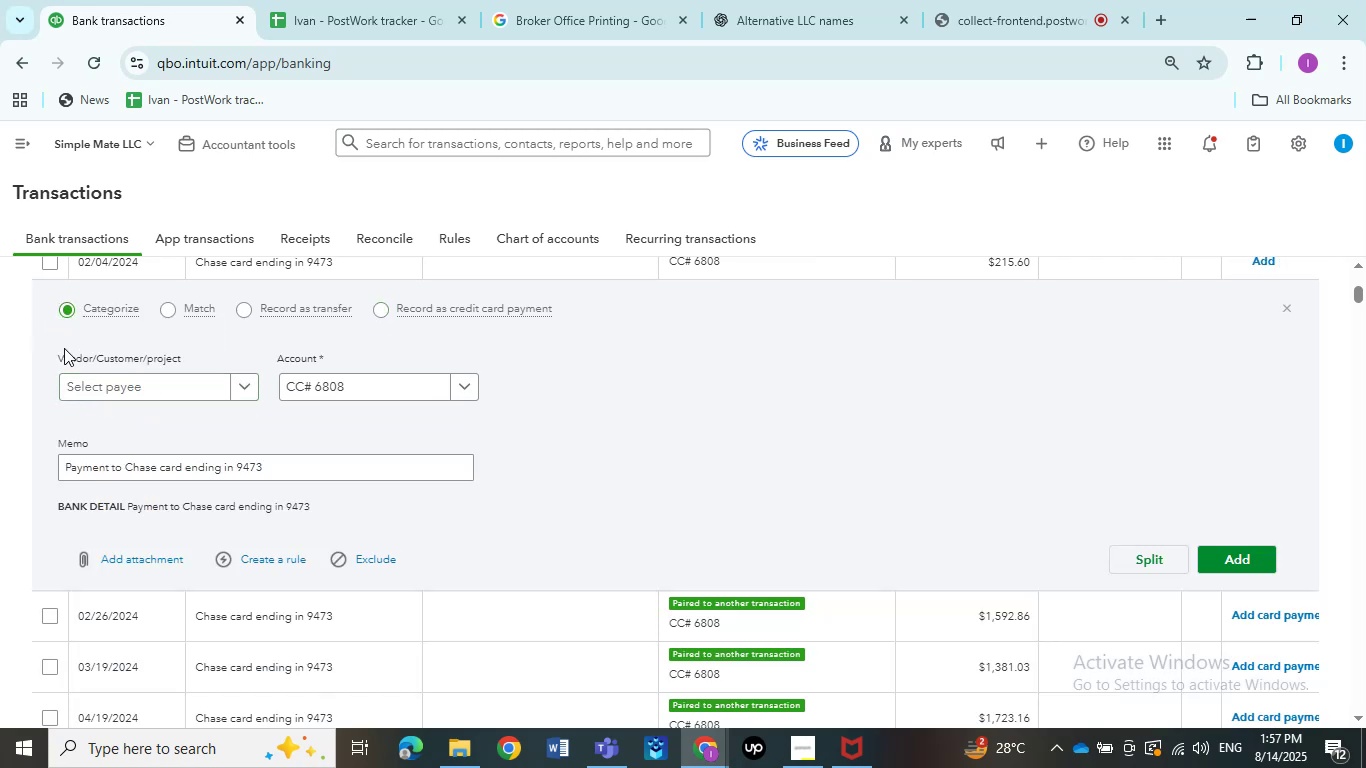 
left_click([84, 379])
 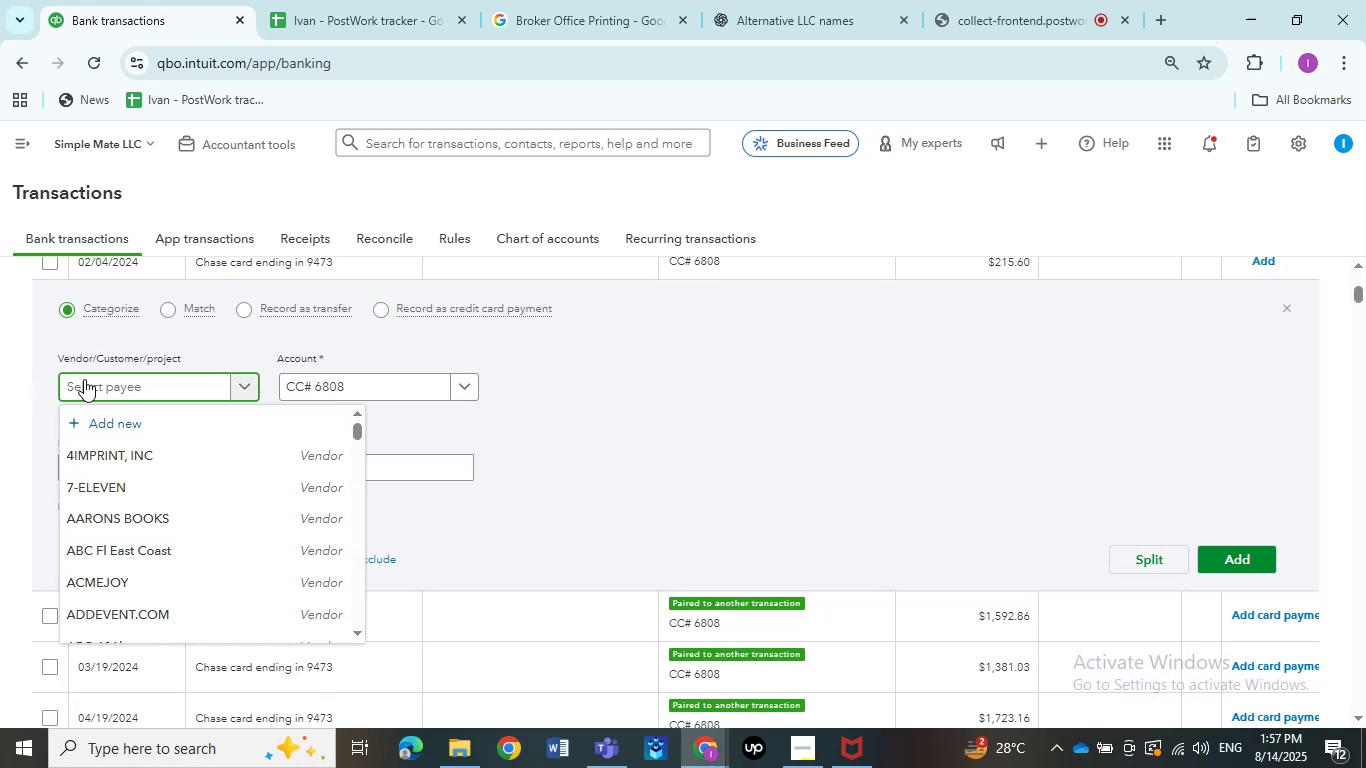 
key(Control+V)
 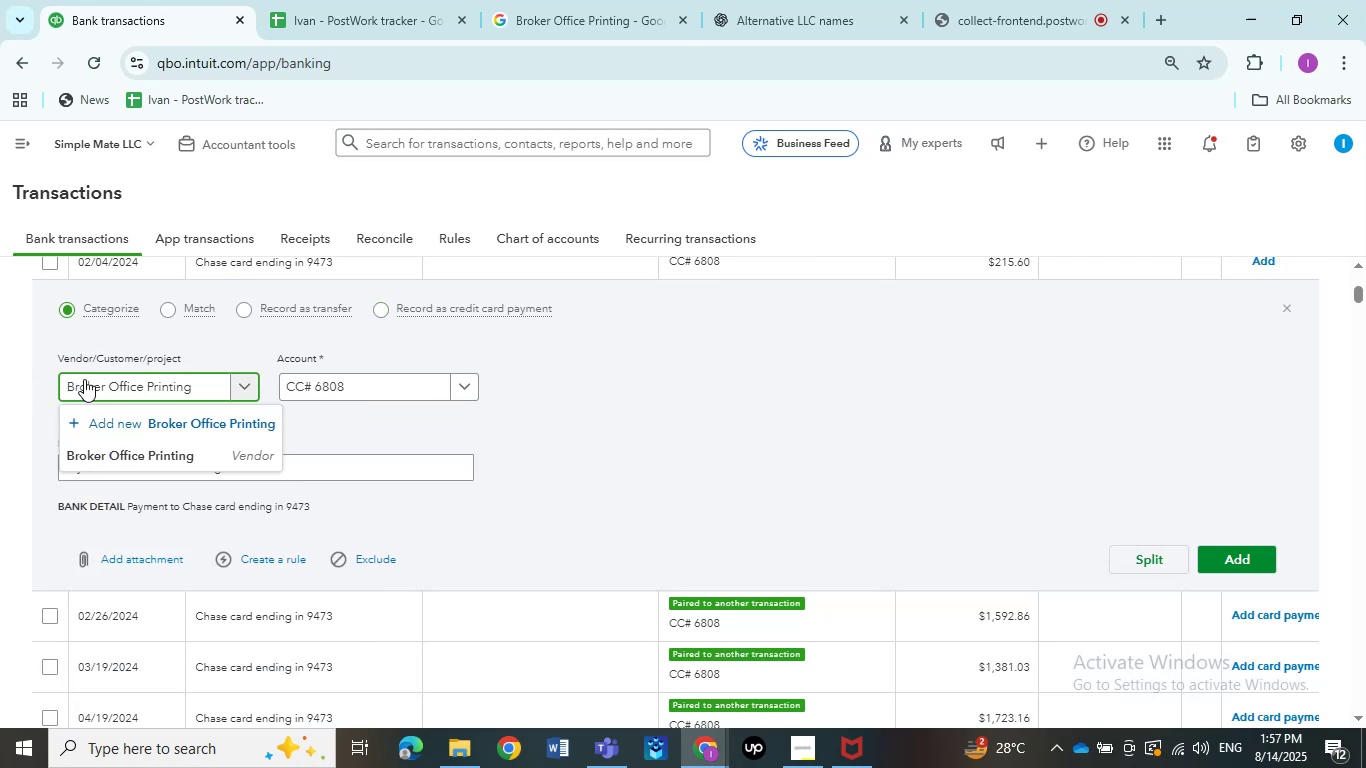 
hold_key(key=Backspace, duration=1.46)
 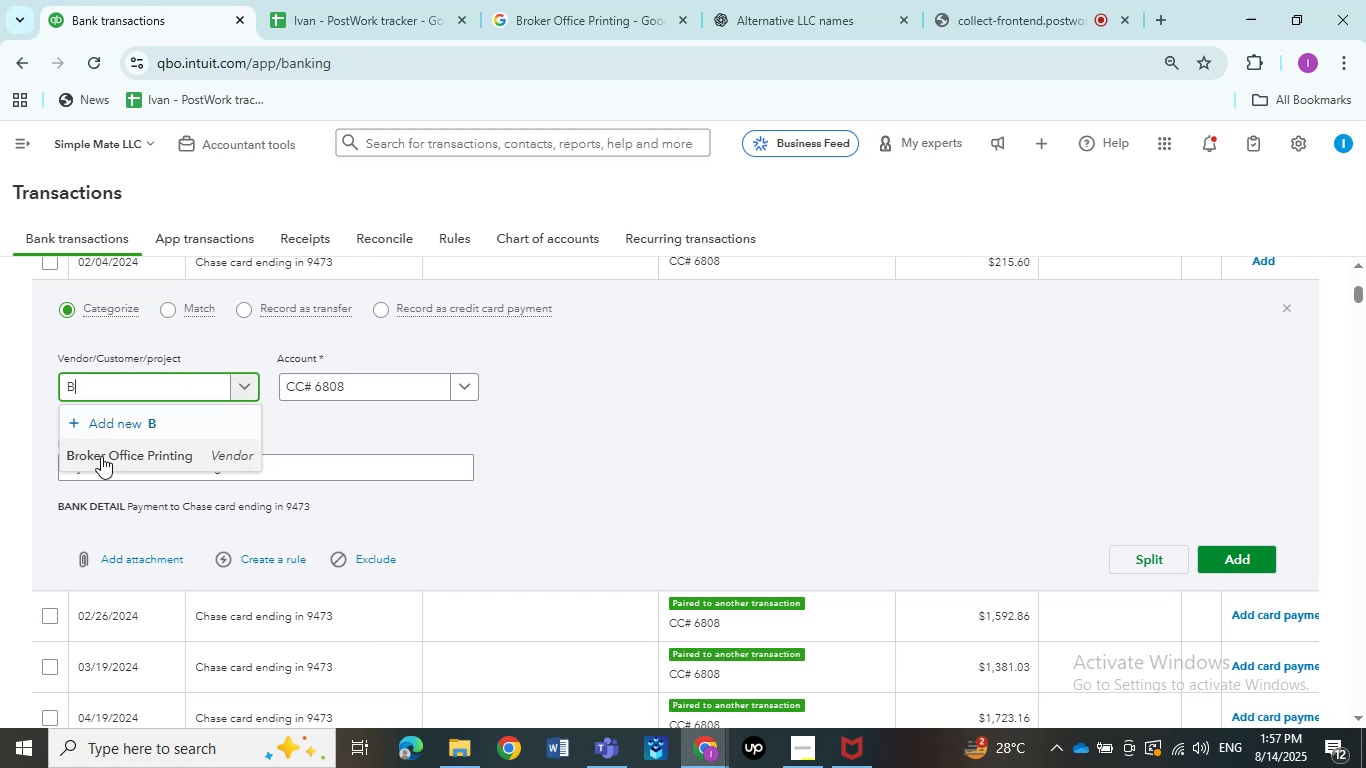 
type(Chase)
 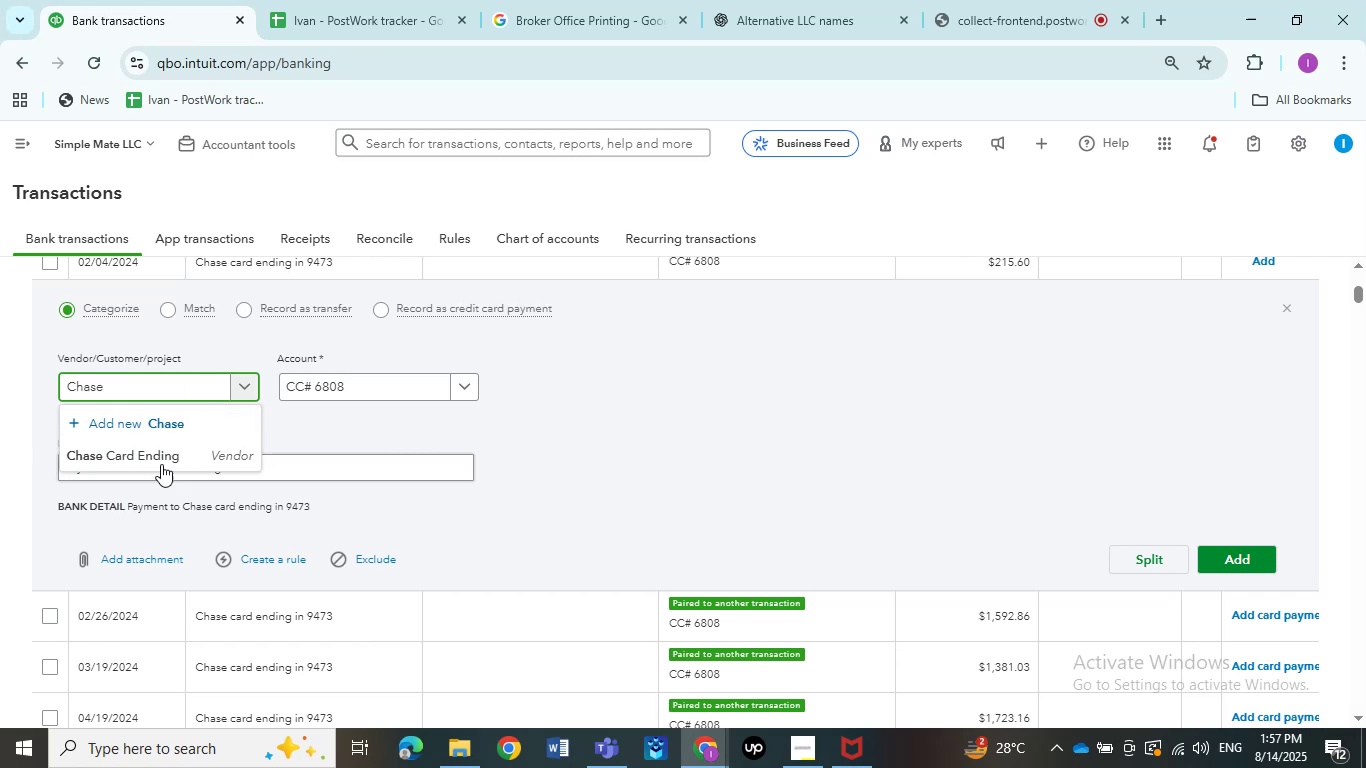 
left_click([165, 456])
 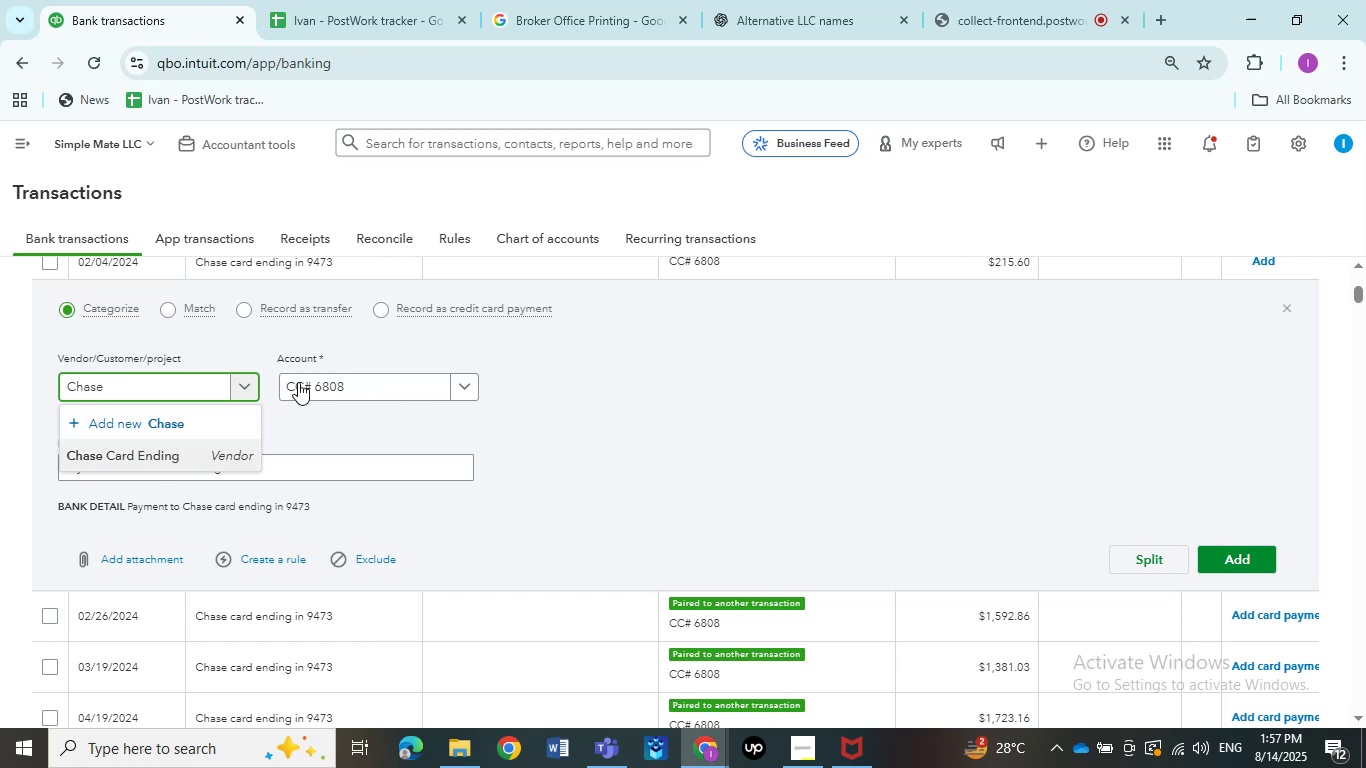 
left_click([298, 382])
 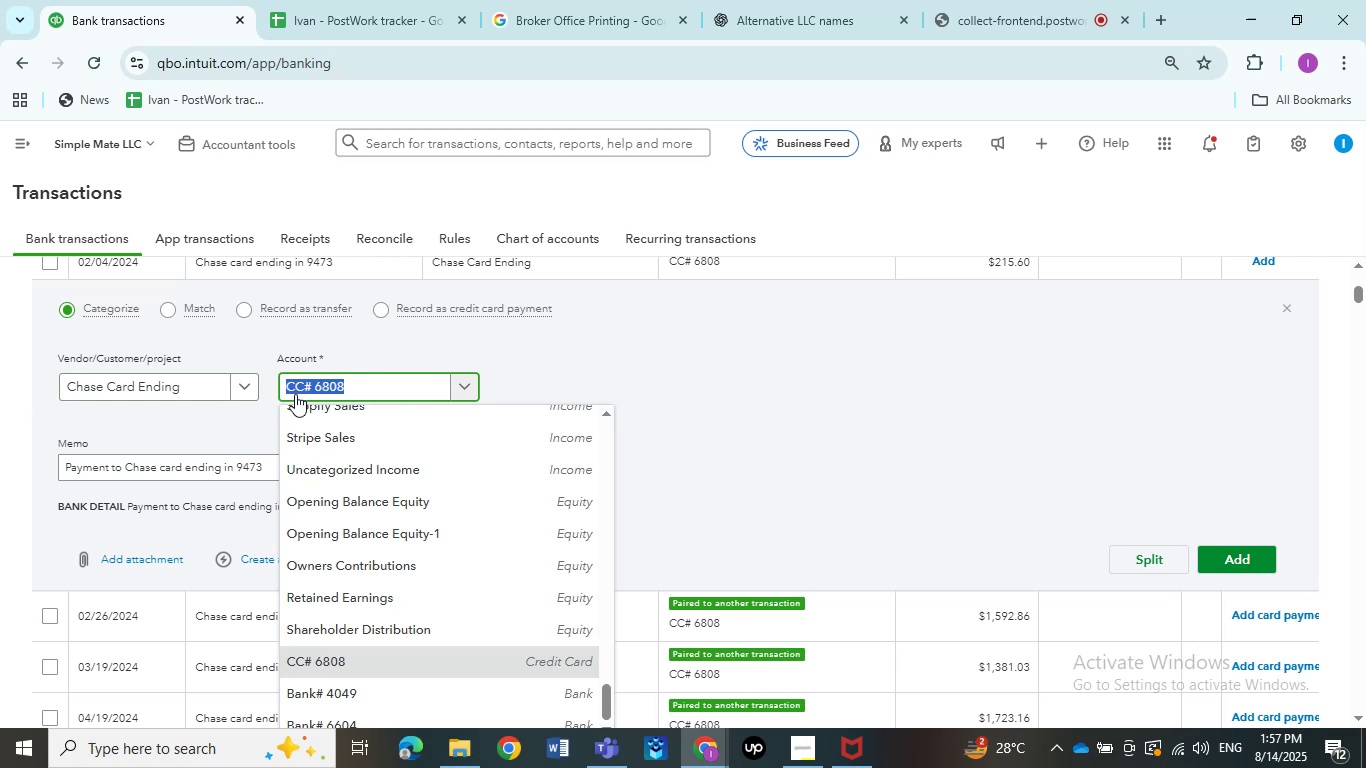 
type(transfer)
 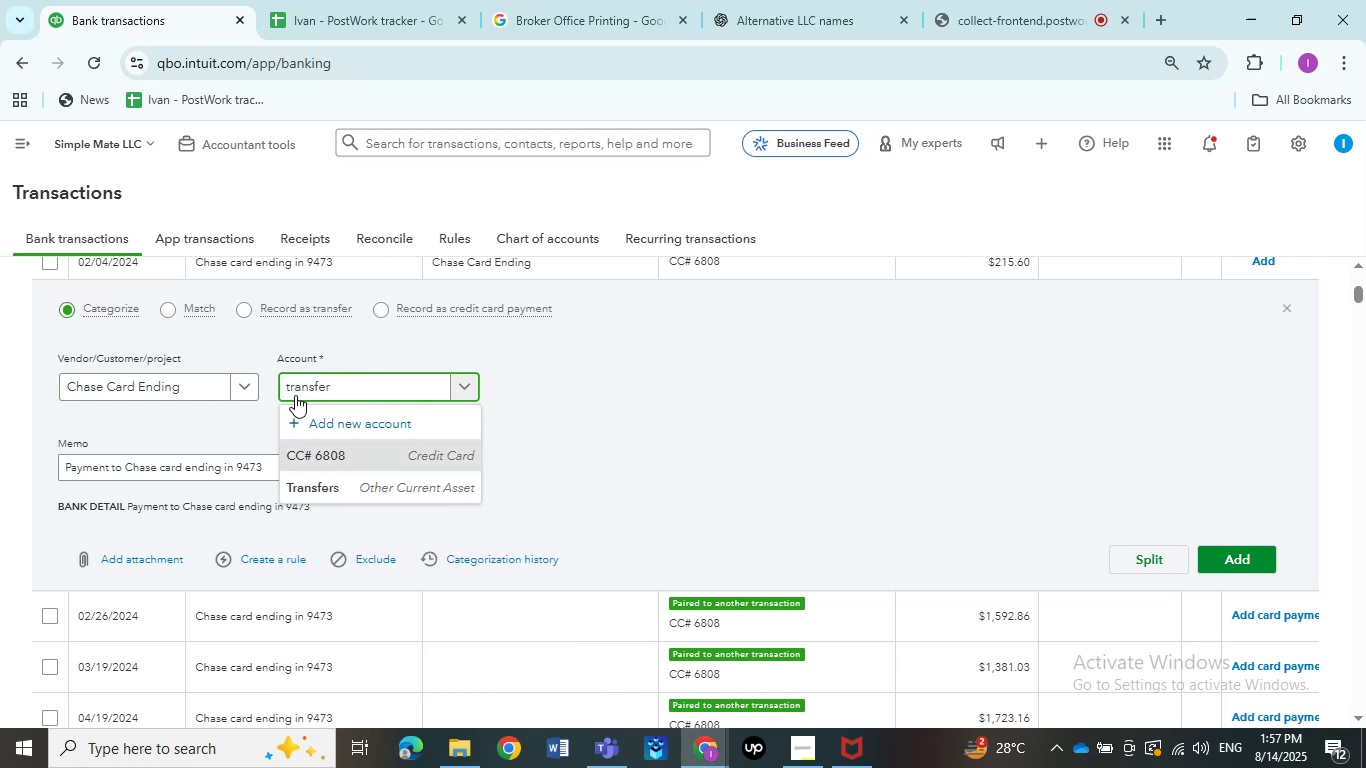 
left_click([341, 493])
 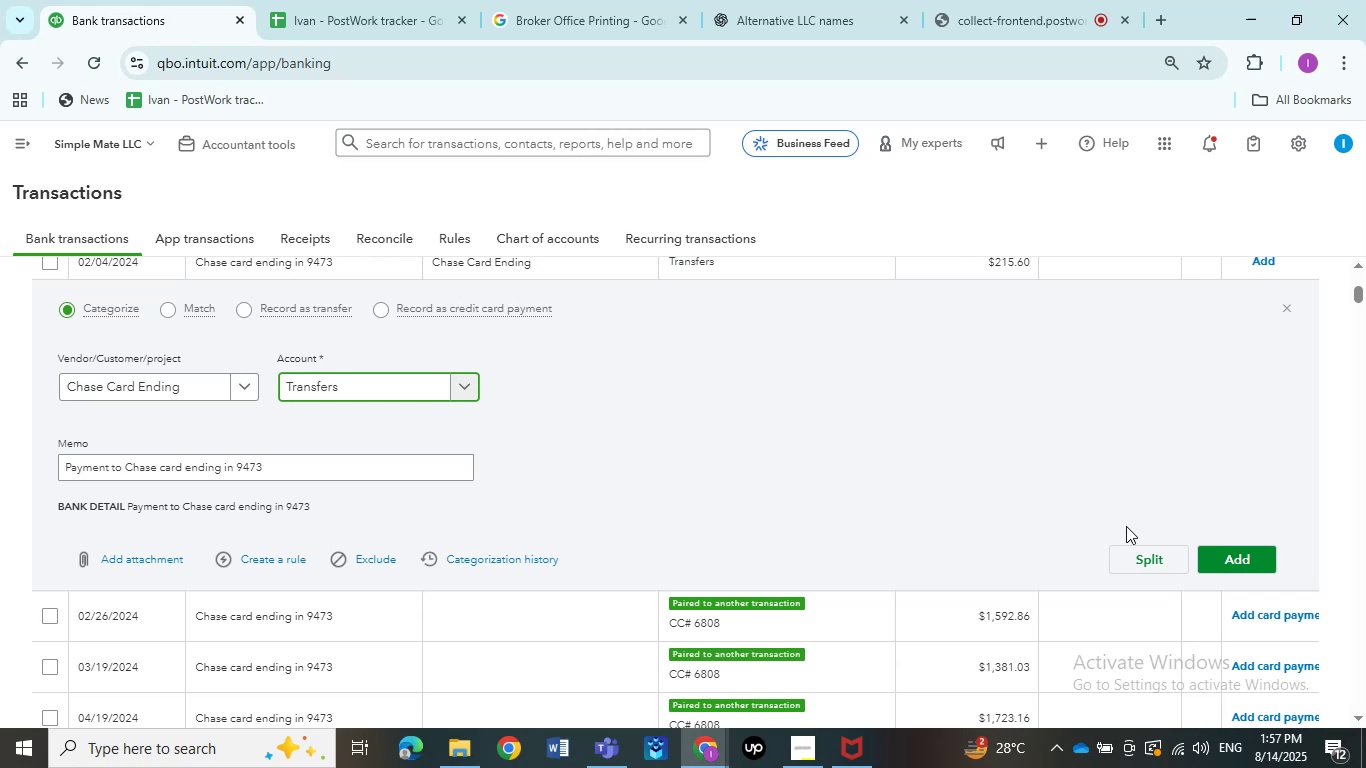 
wait(15.48)
 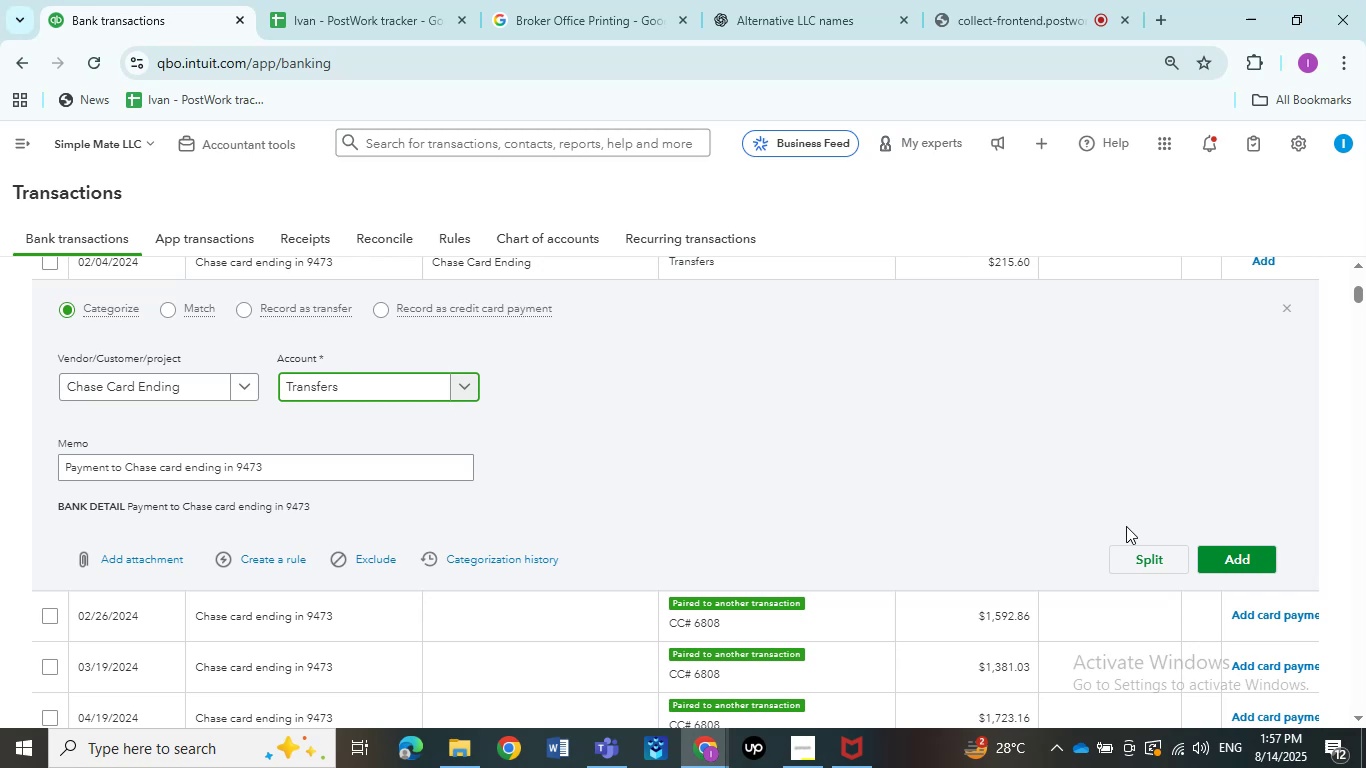 
left_click([1227, 566])
 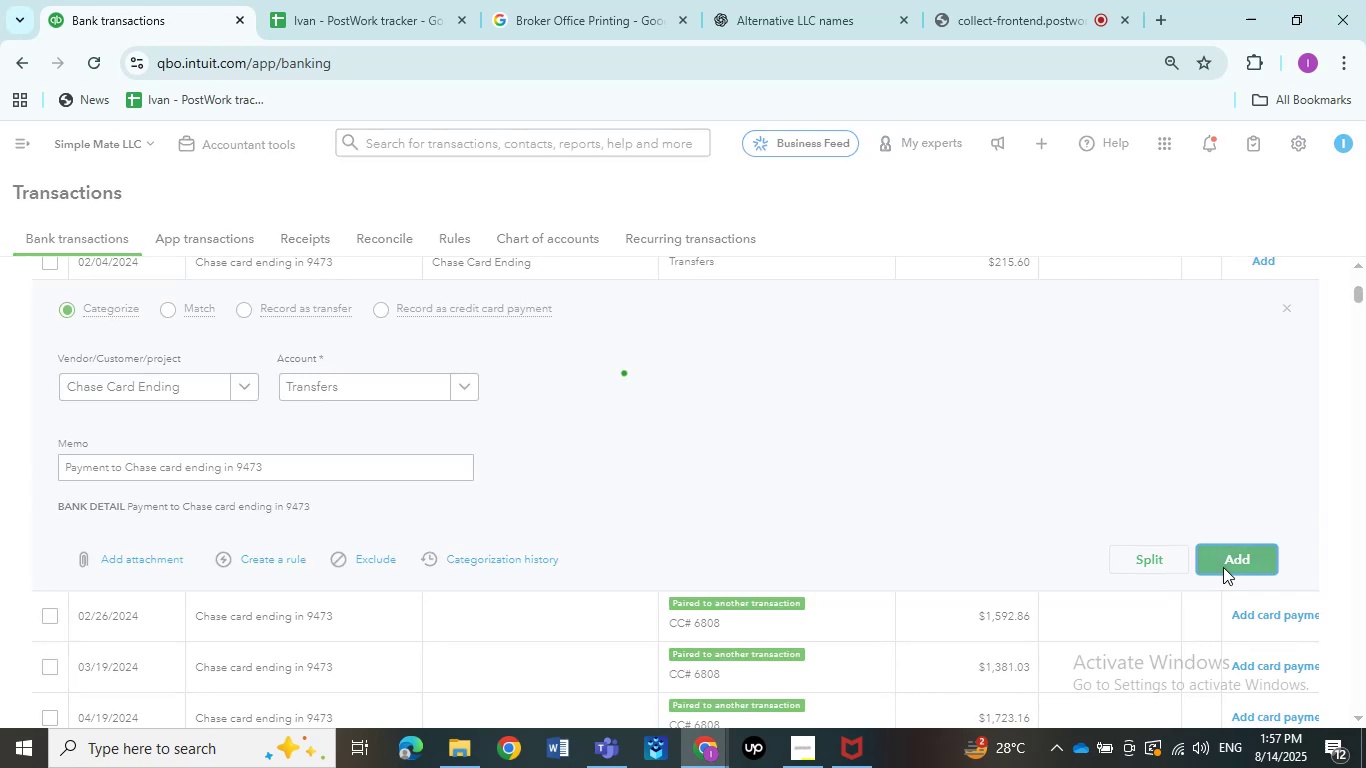 
wait(7.6)
 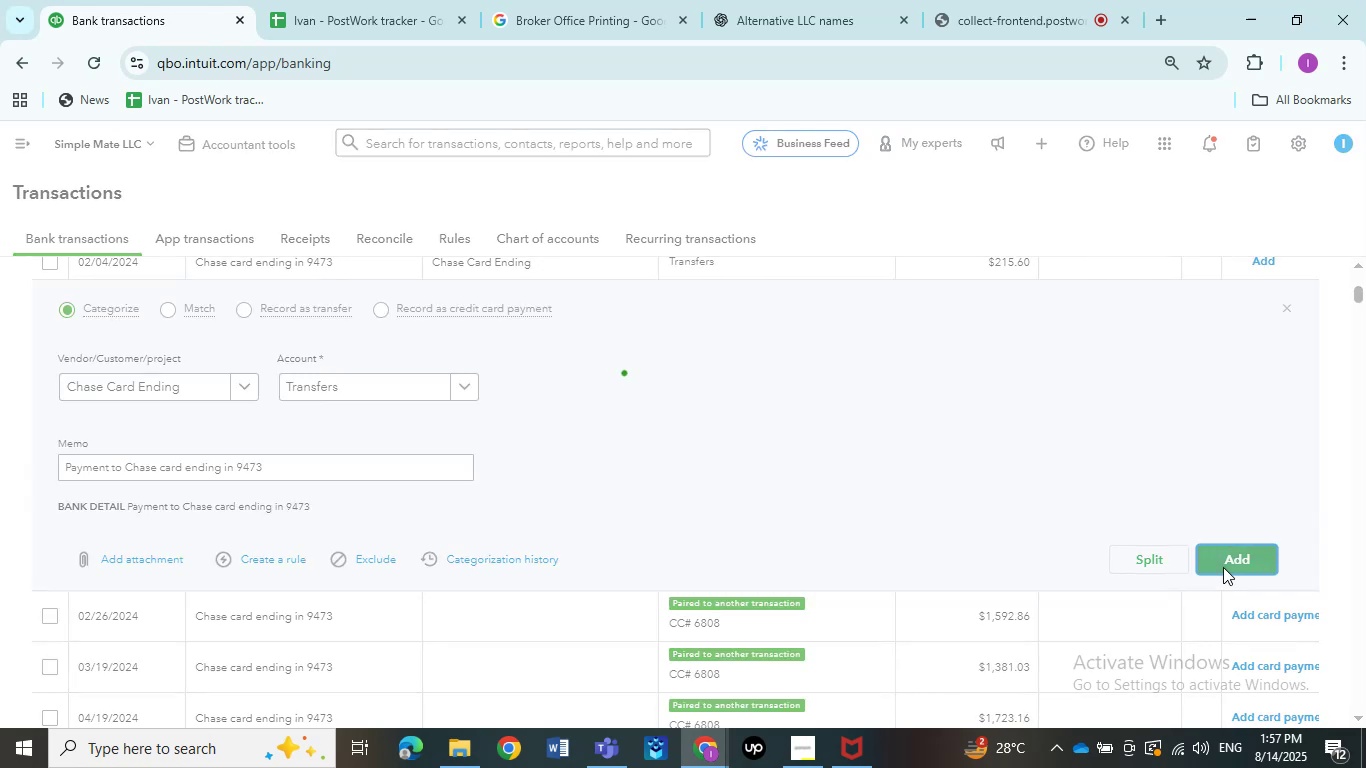 
scroll: coordinate [600, 558], scroll_direction: up, amount: 3.0
 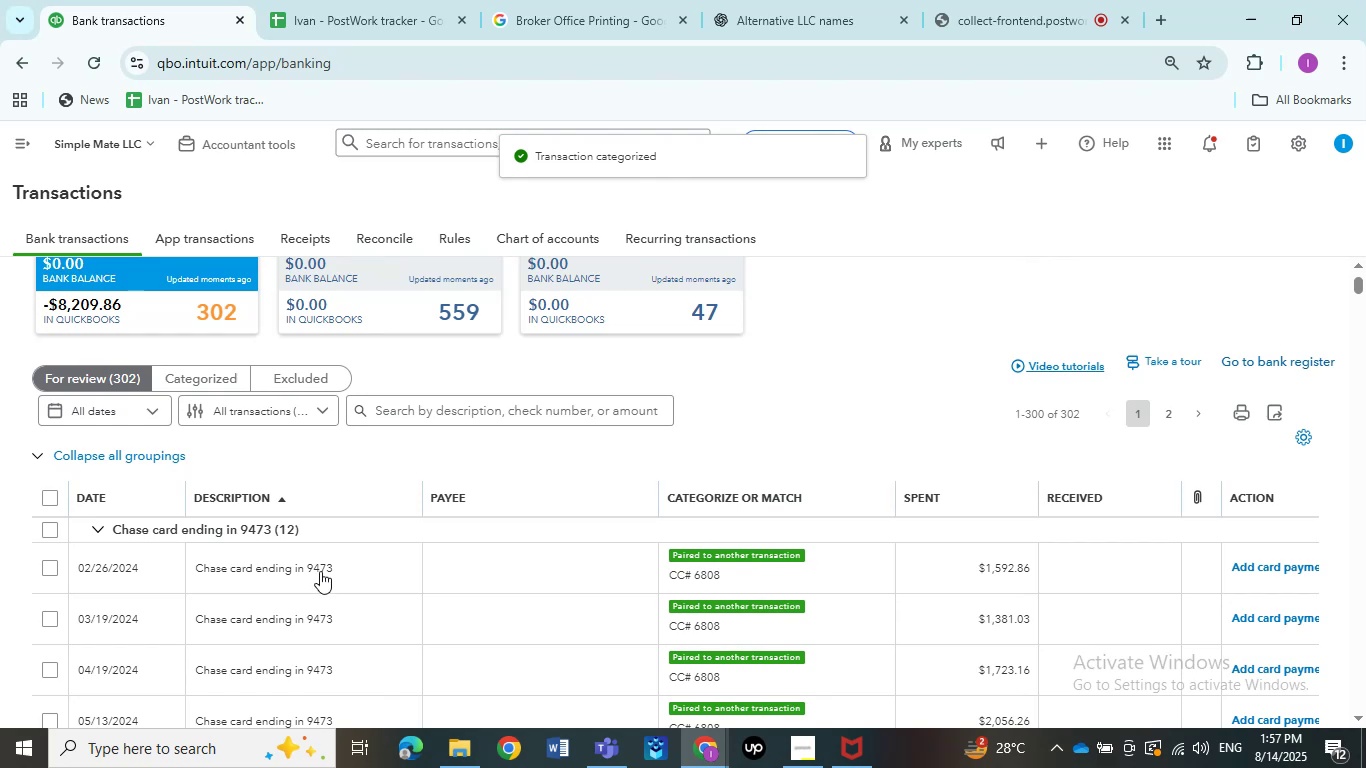 
left_click([320, 571])
 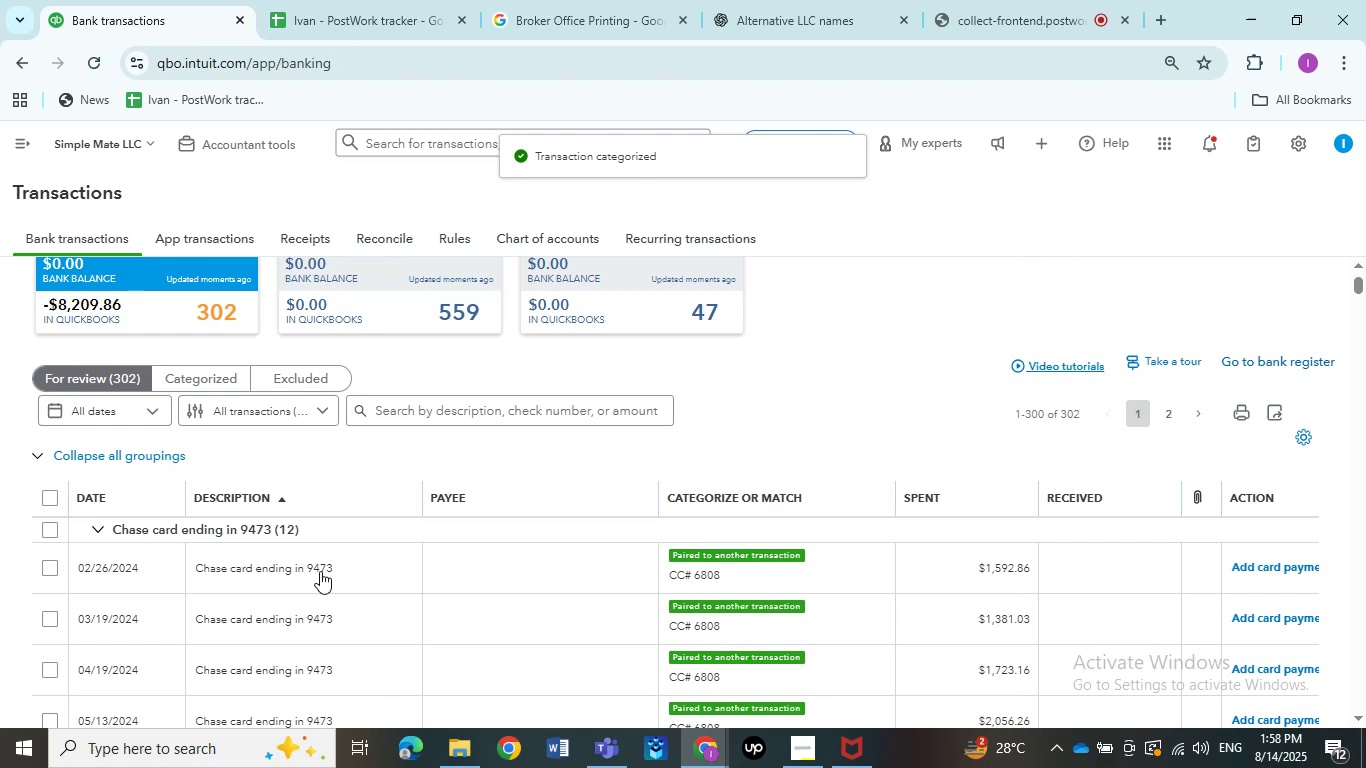 
wait(10.47)
 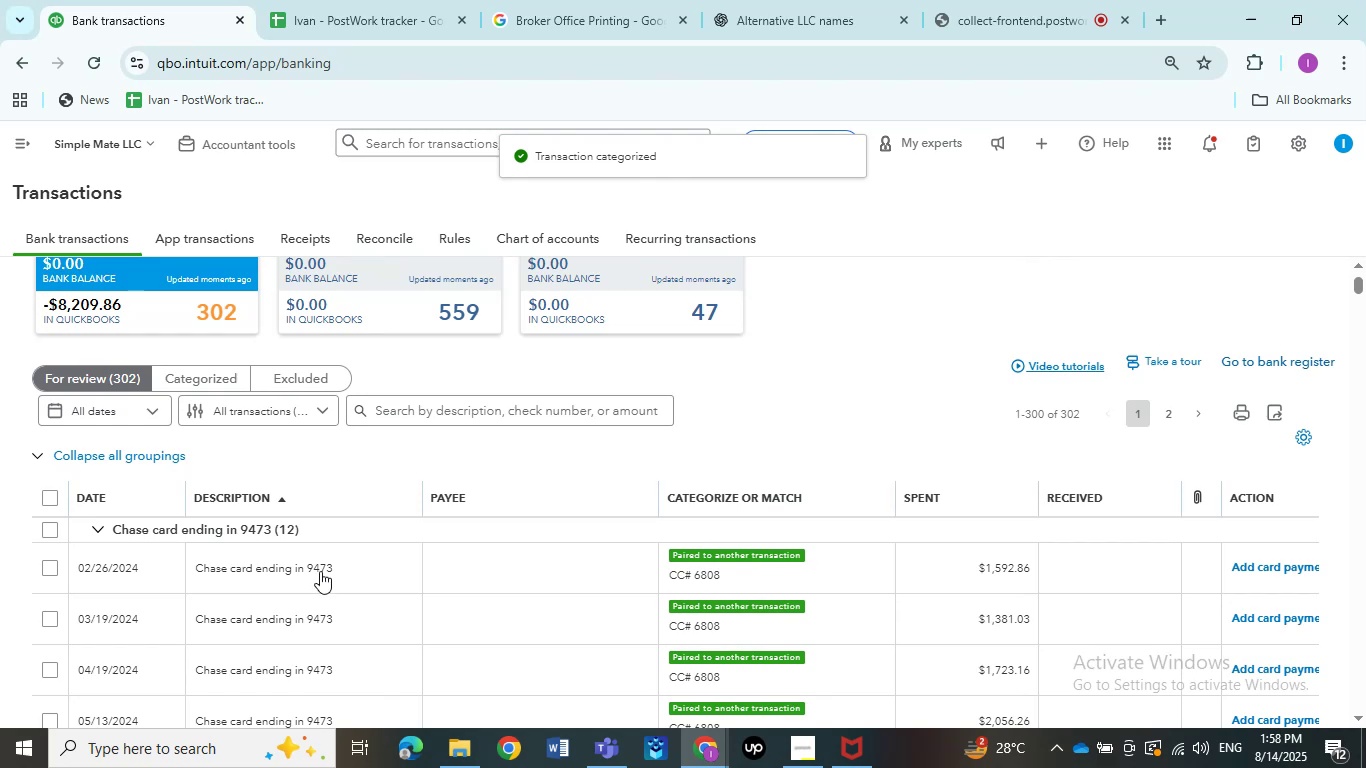 
left_click([371, 564])
 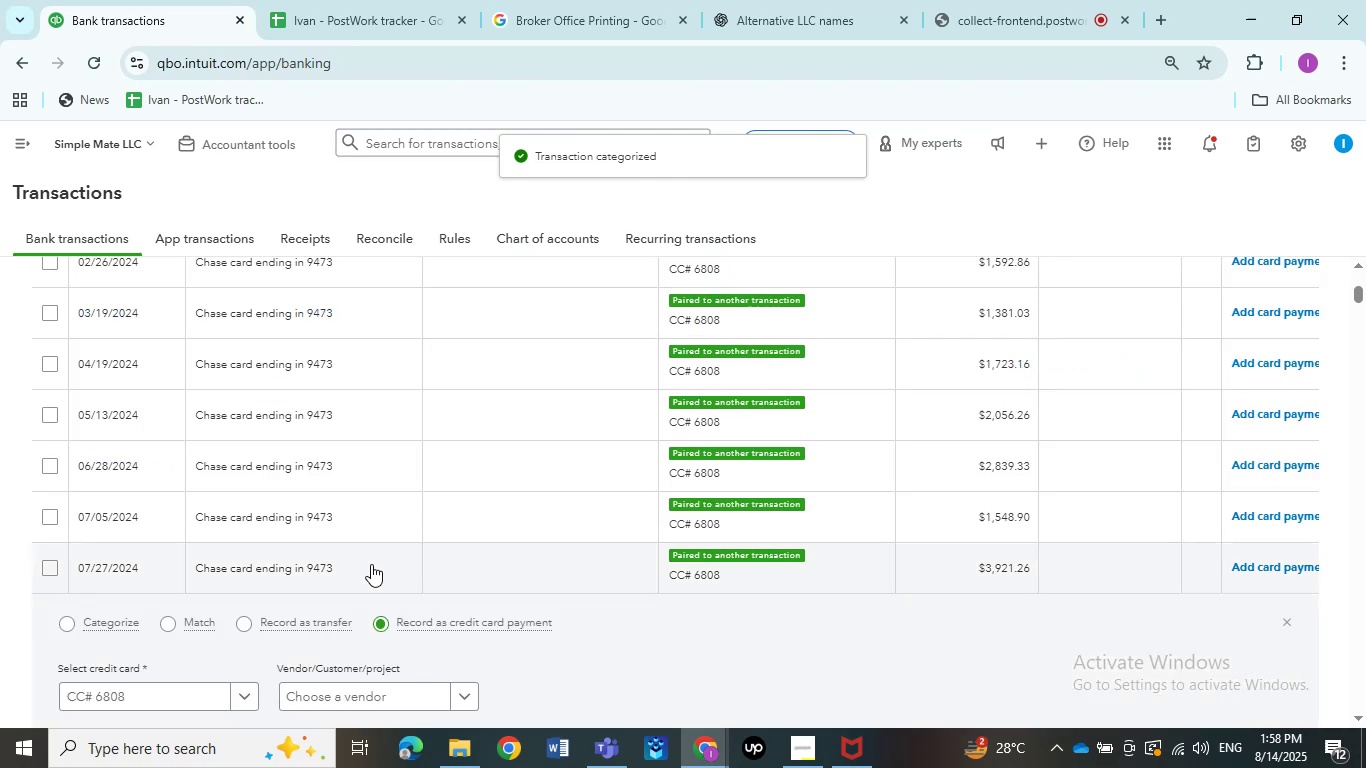 
scroll: coordinate [371, 564], scroll_direction: up, amount: 4.0
 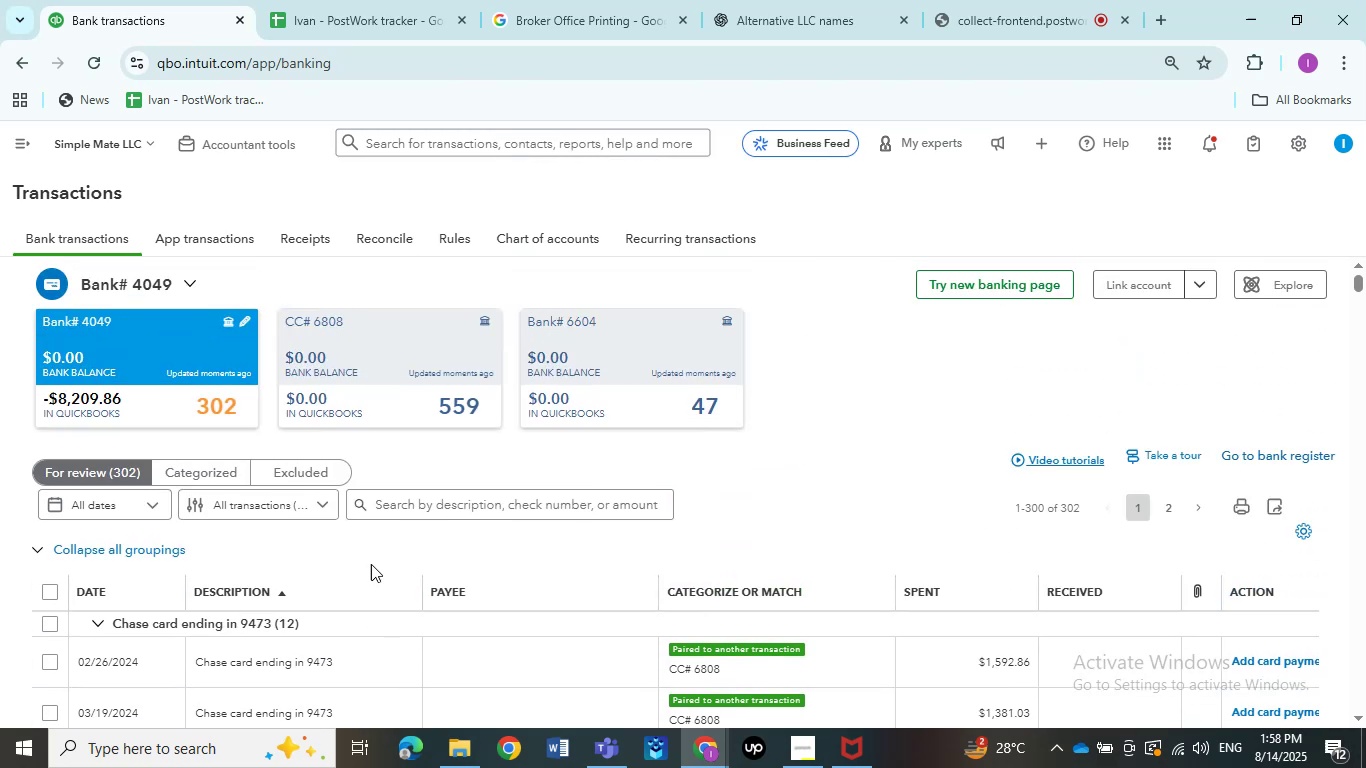 
scroll: coordinate [344, 628], scroll_direction: down, amount: 1.0
 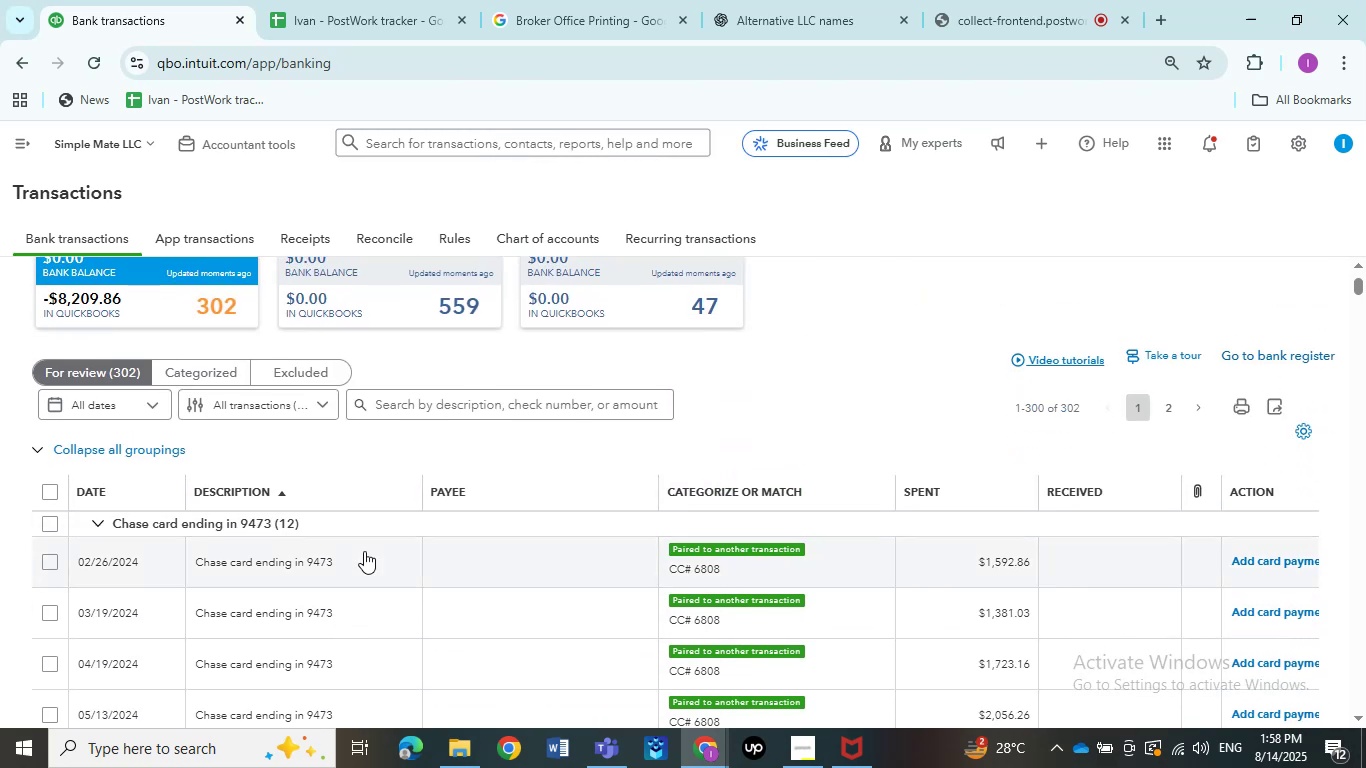 
left_click([364, 551])
 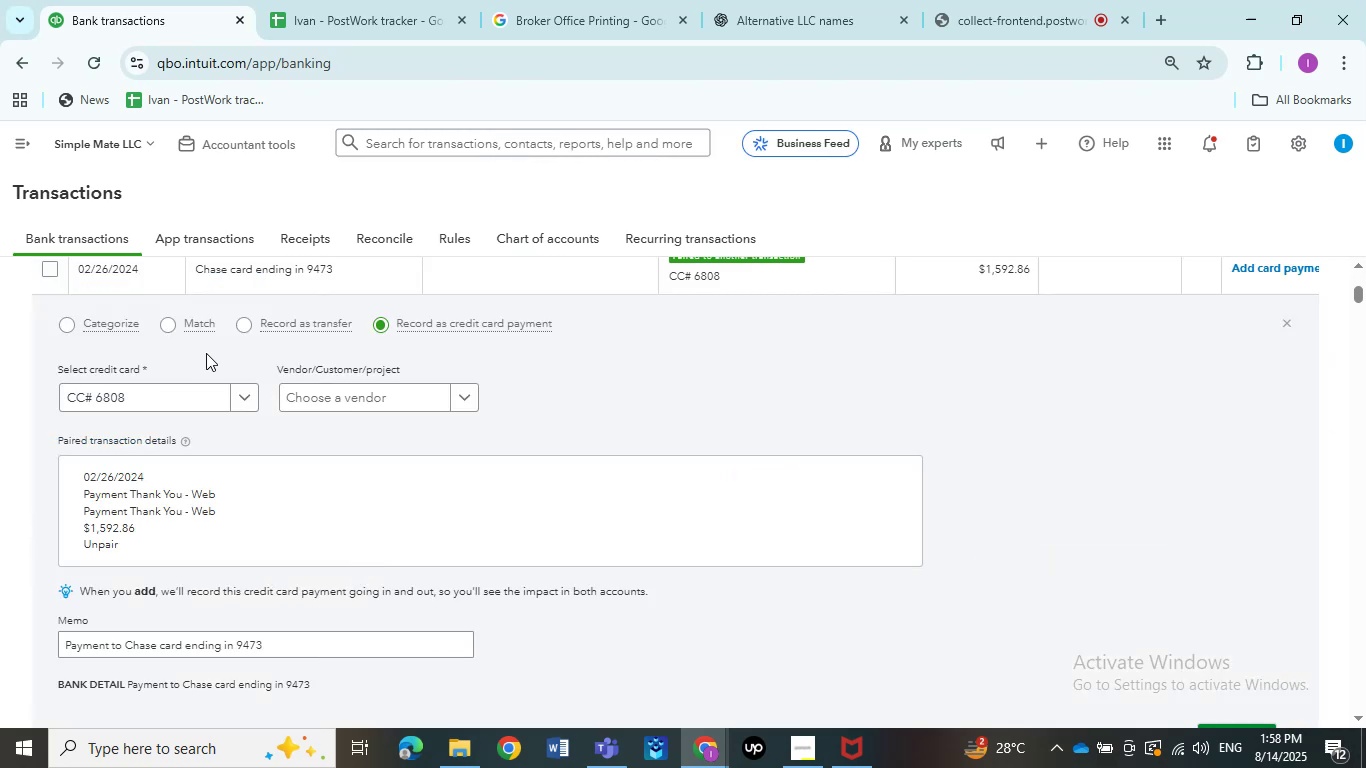 
left_click([84, 69])
 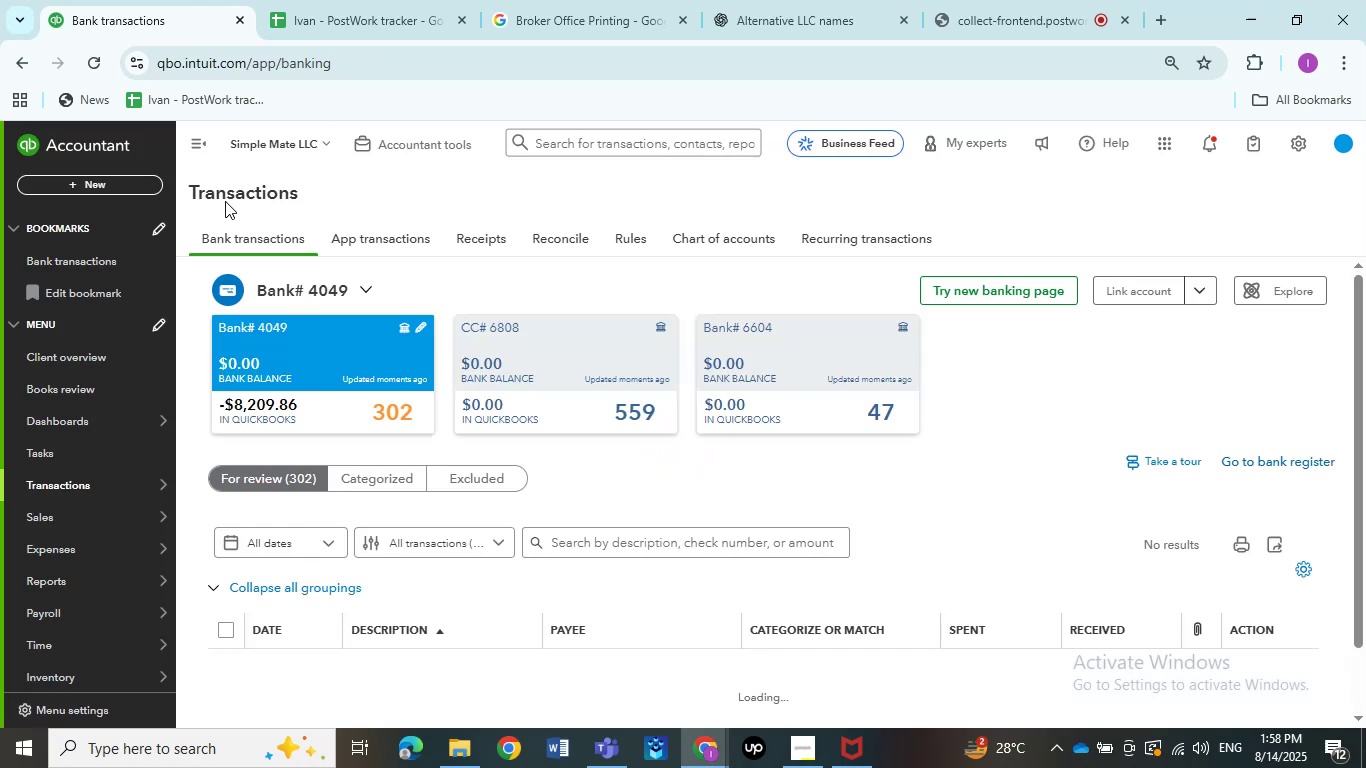 
wait(16.28)
 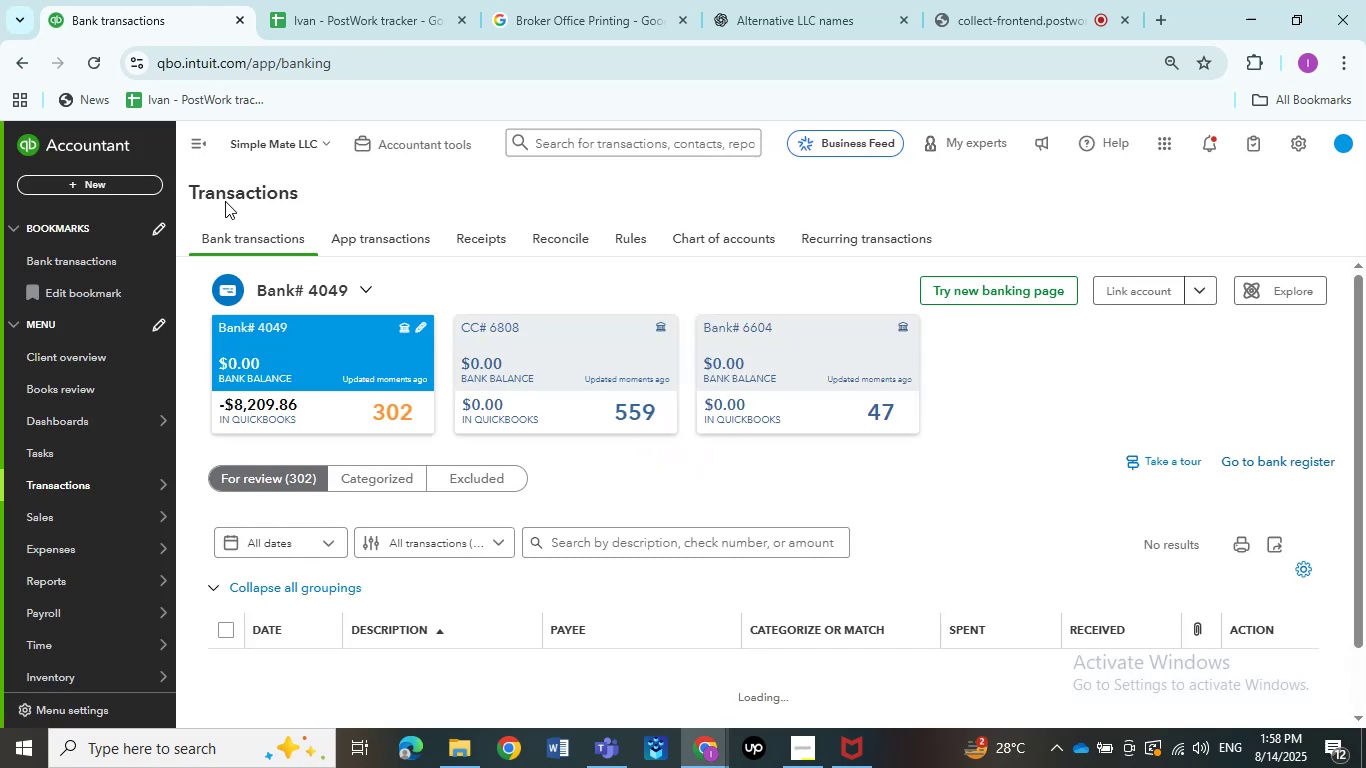 
left_click([194, 156])
 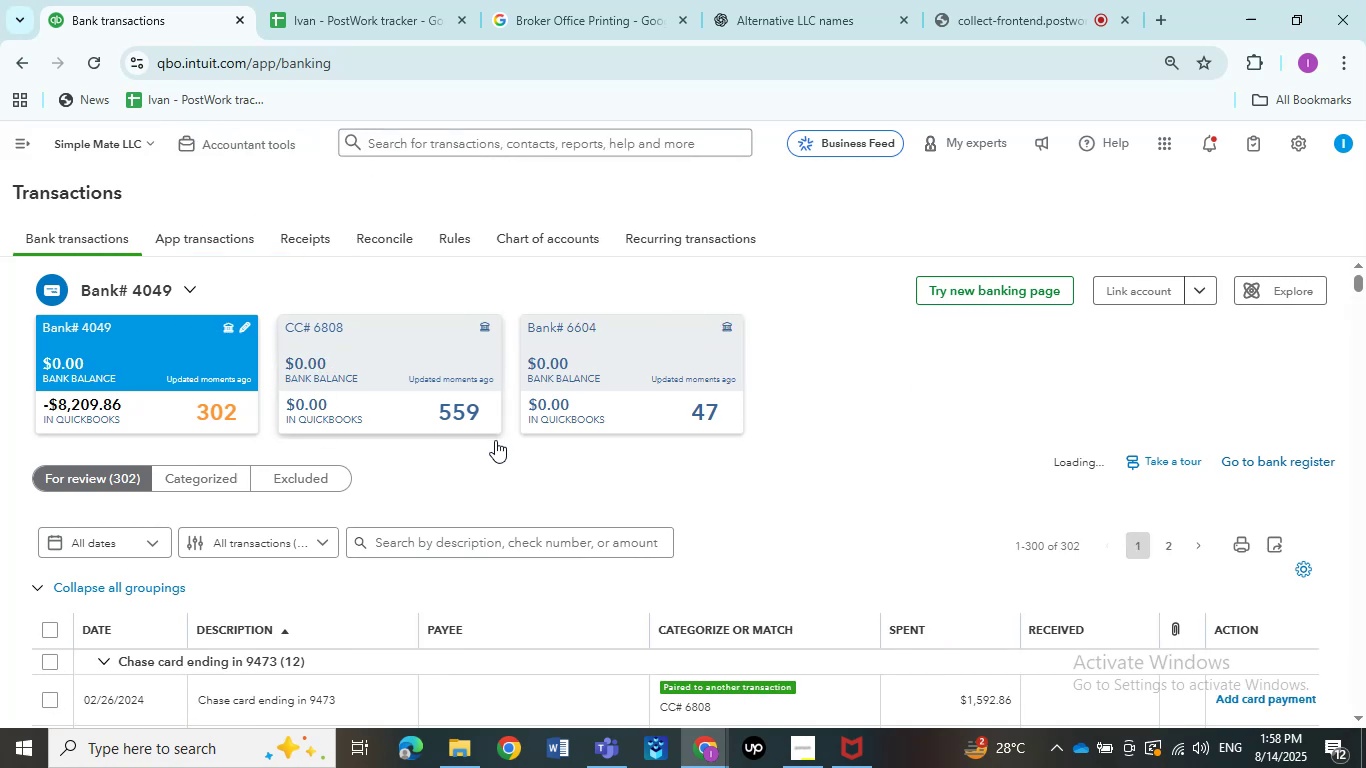 
scroll: coordinate [495, 443], scroll_direction: down, amount: 2.0
 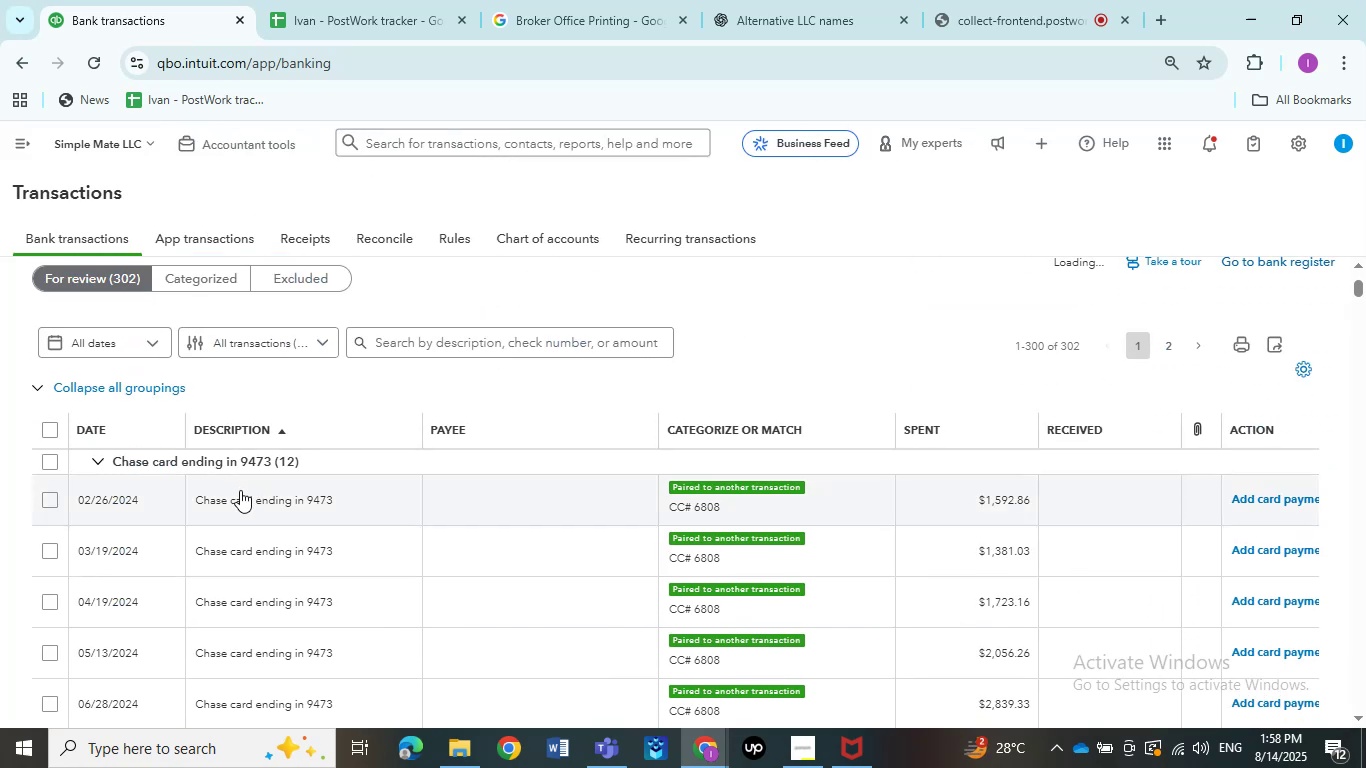 
left_click([239, 497])
 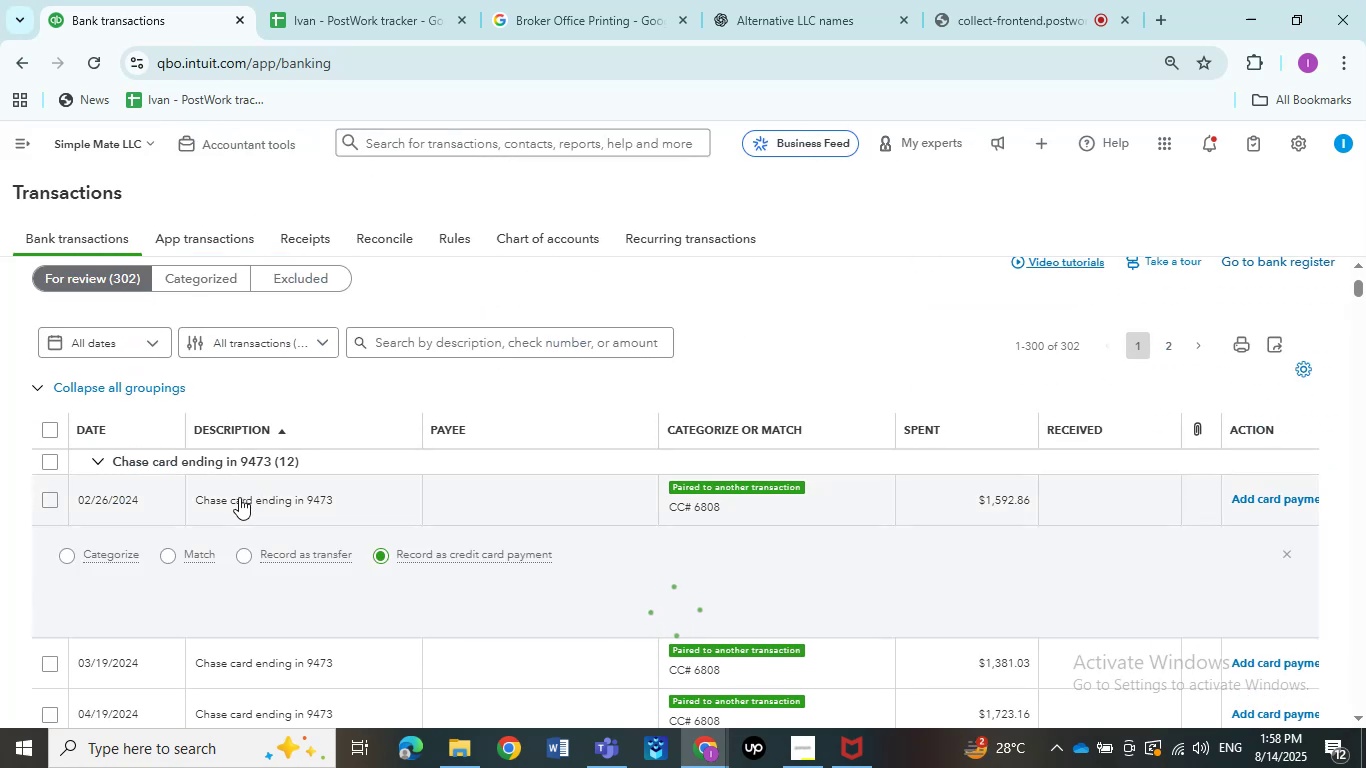 
right_click([239, 497])
 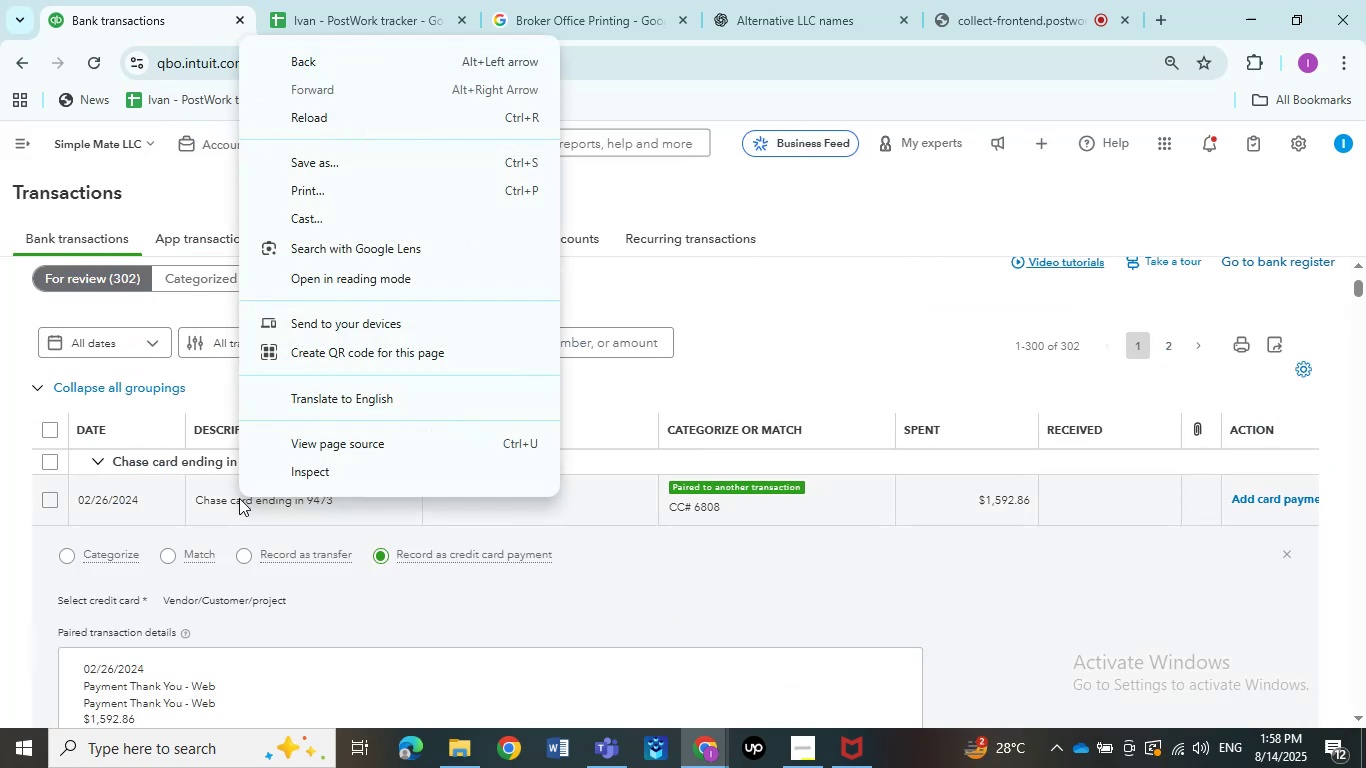 
left_click([215, 521])
 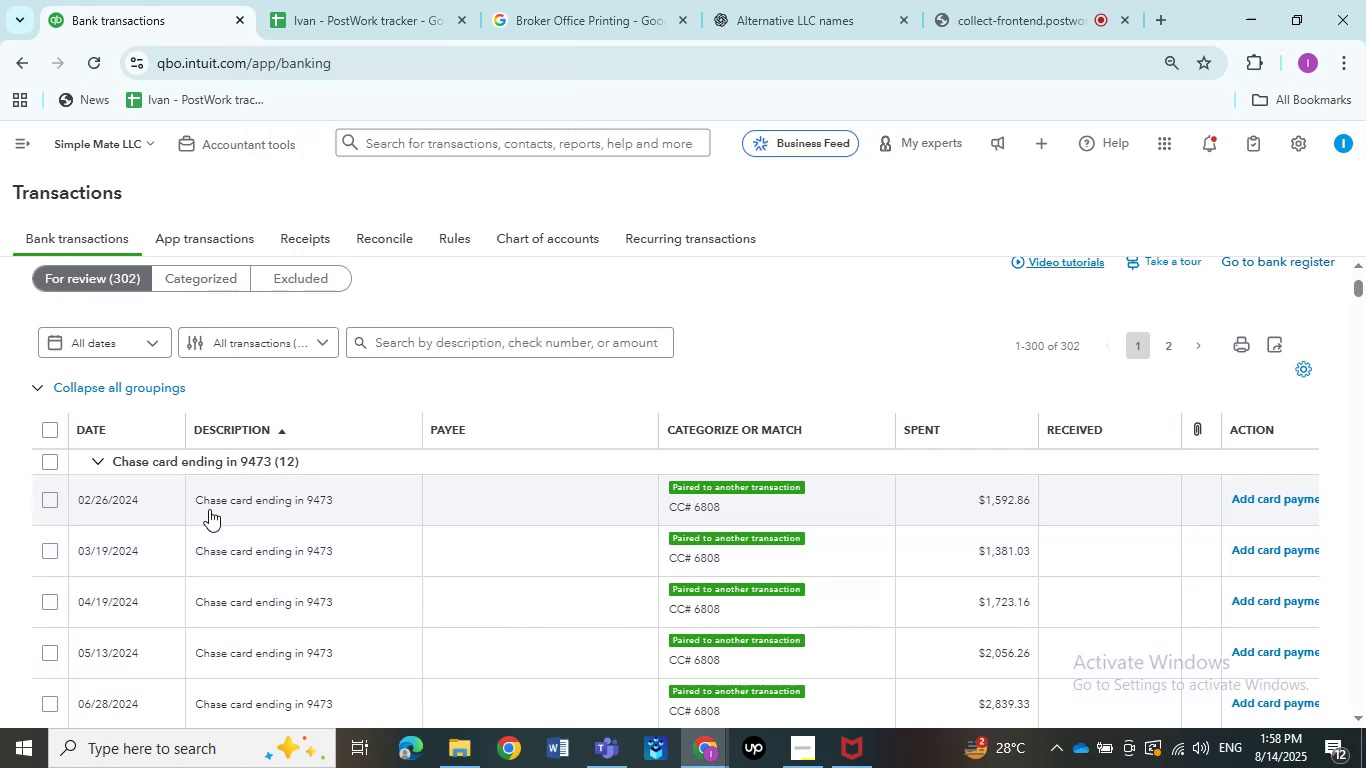 
left_click([208, 509])
 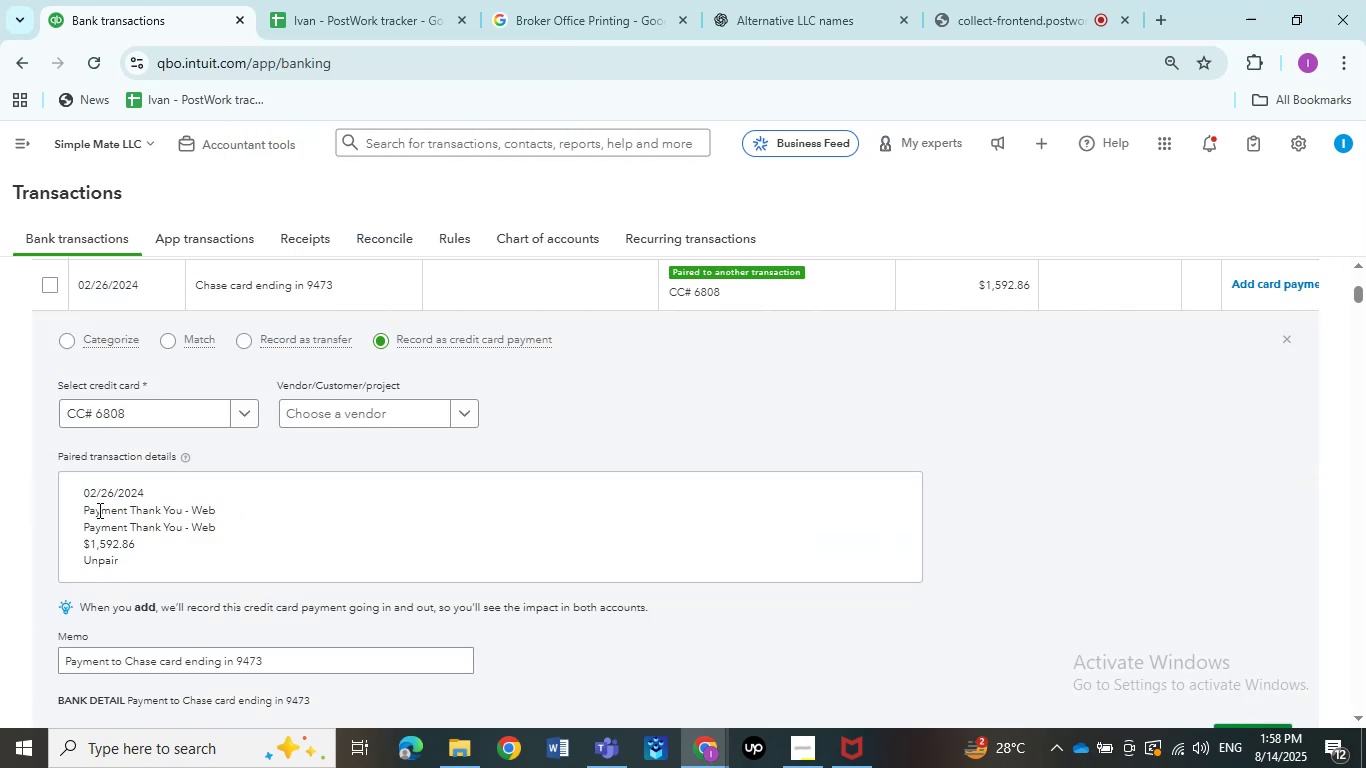 
left_click([71, 344])
 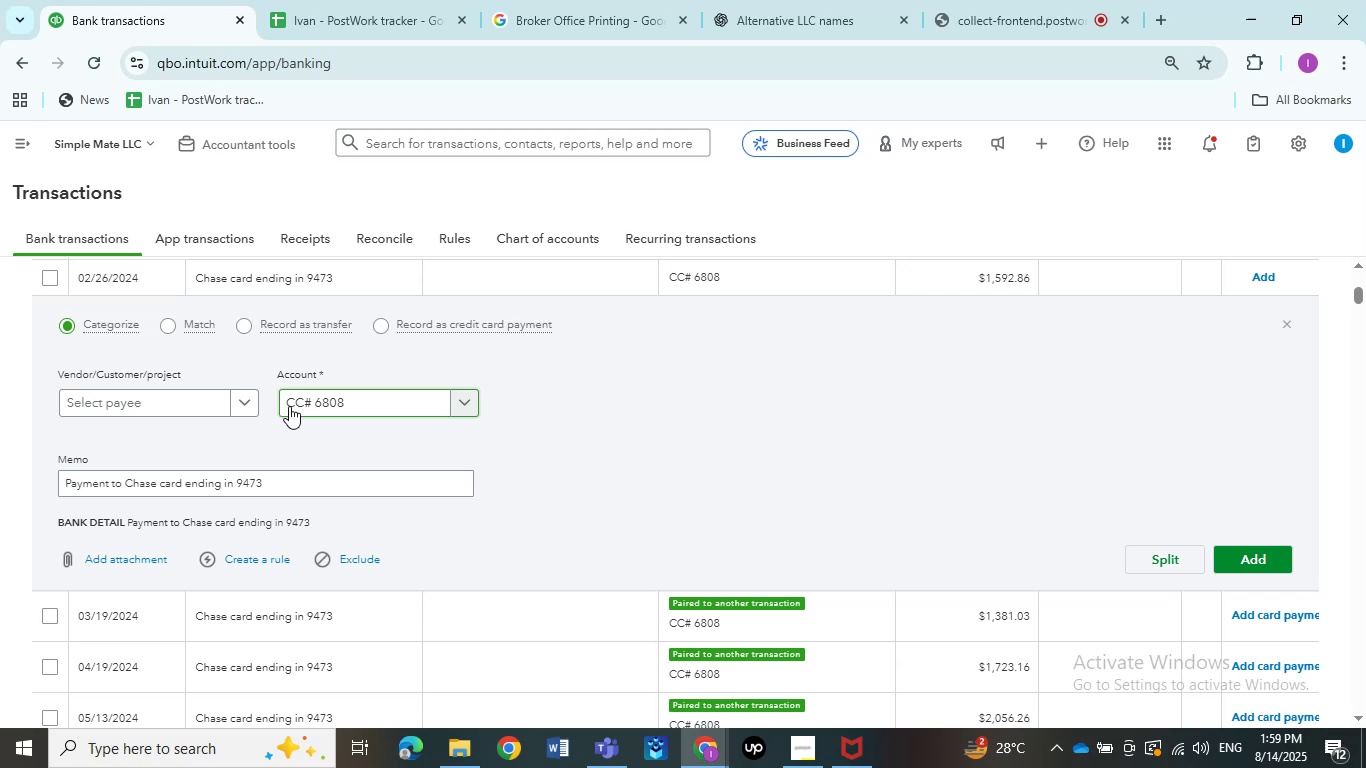 
wait(26.48)
 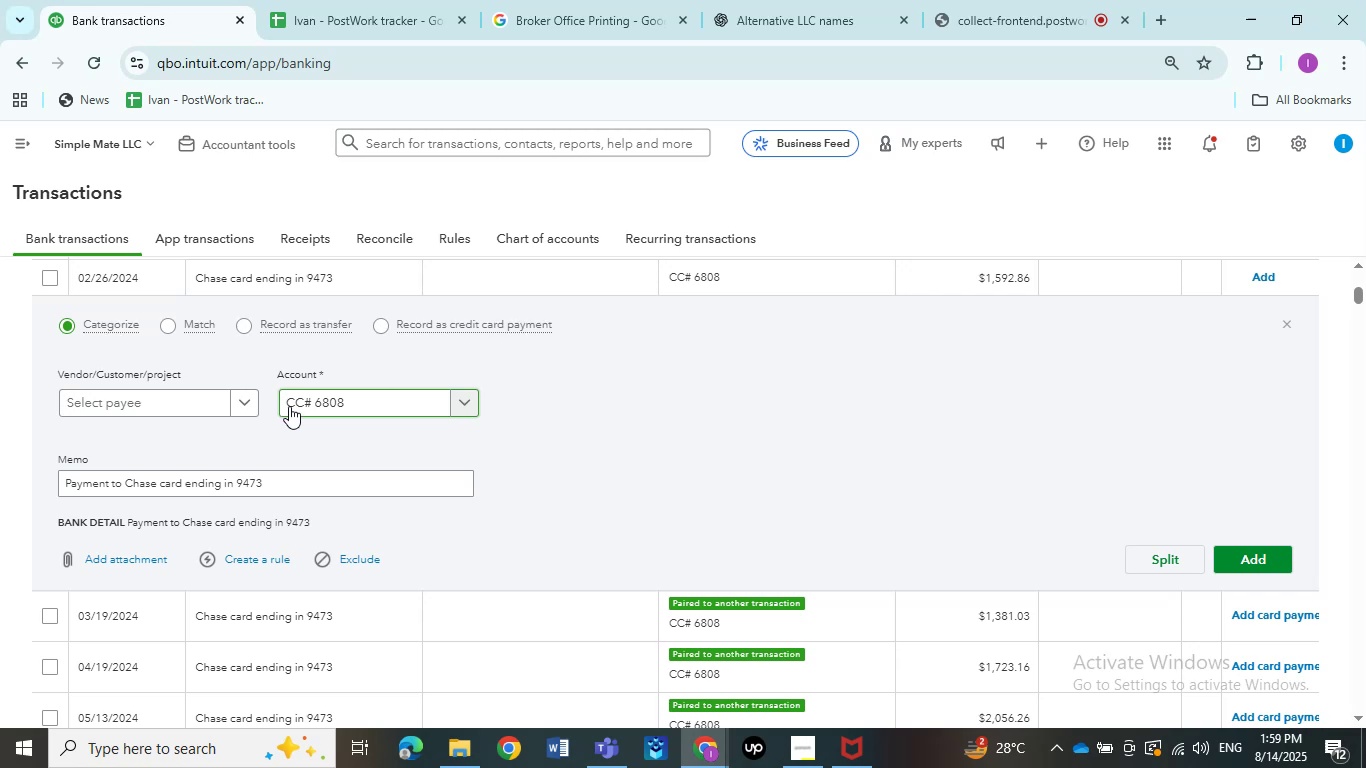 
left_click([289, 406])
 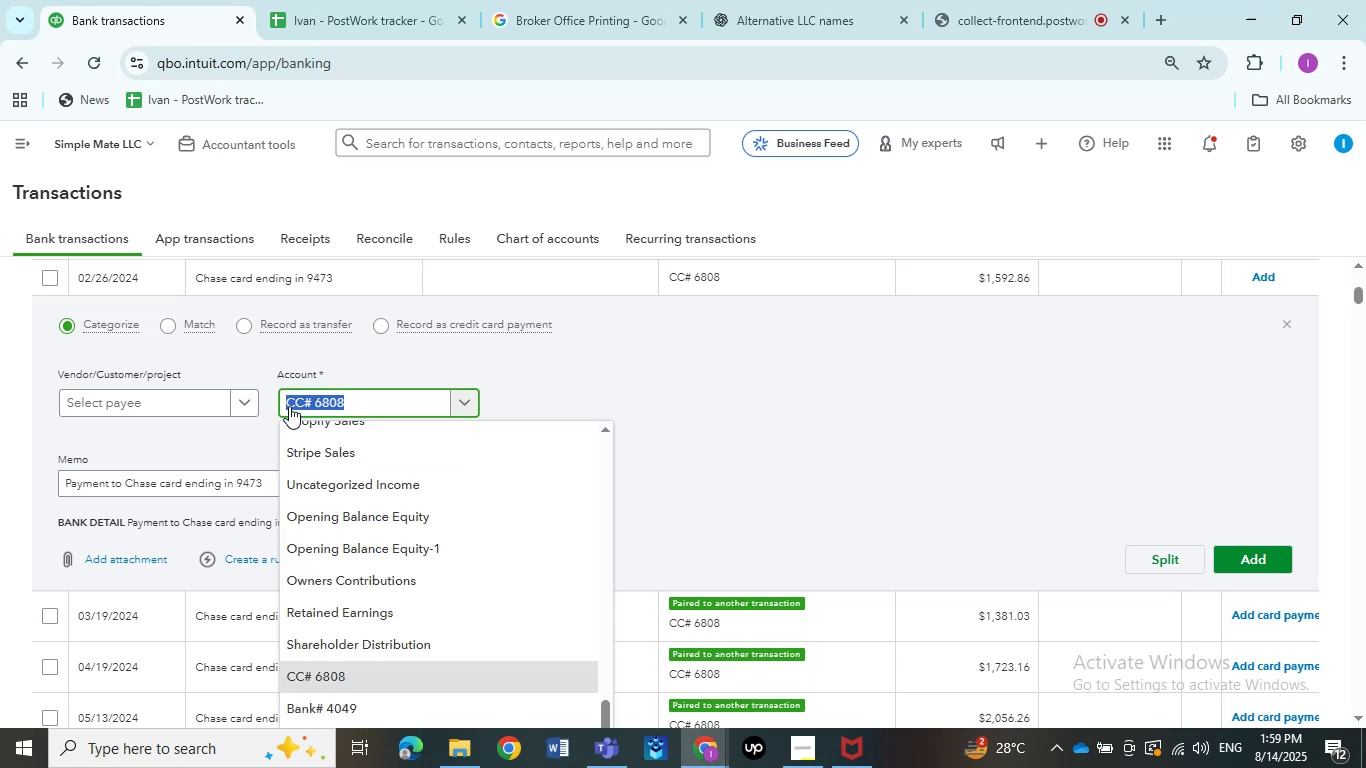 
type(Transfer)
 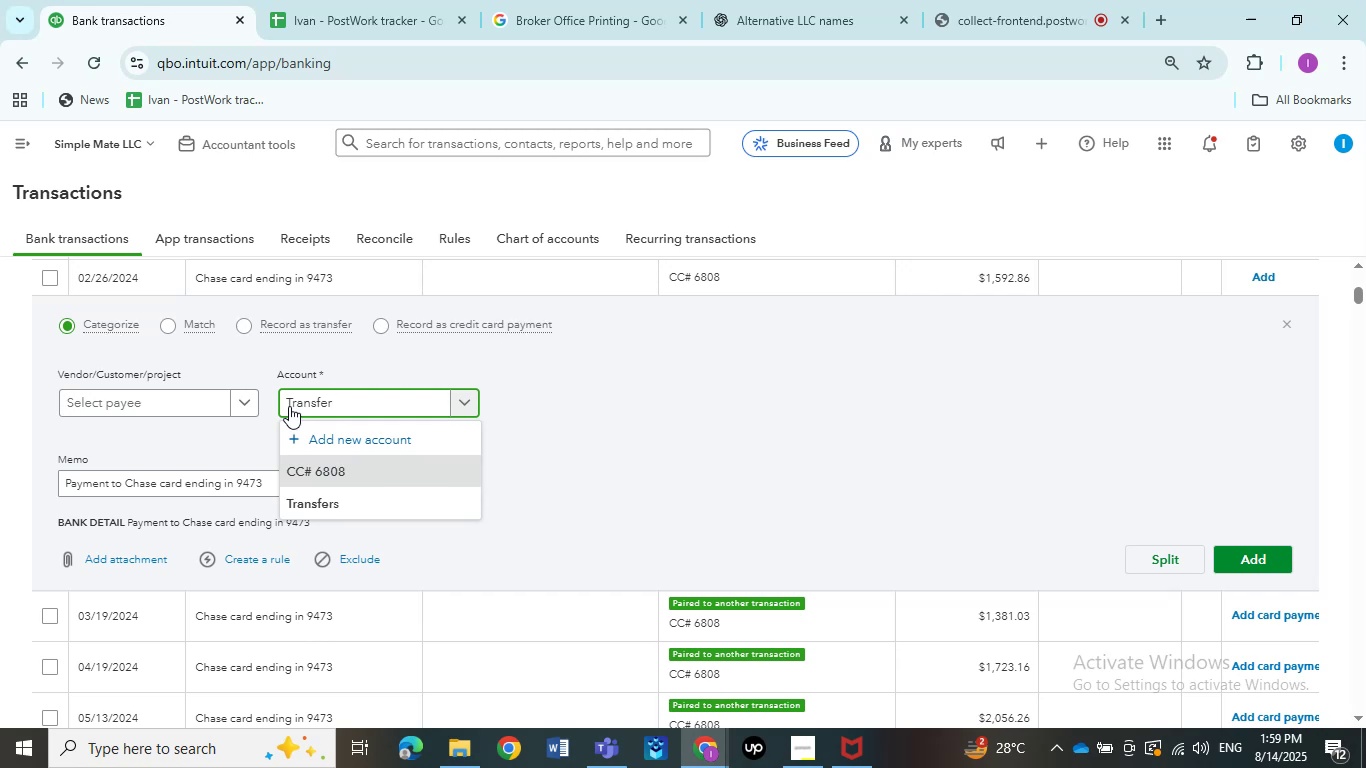 
wait(14.09)
 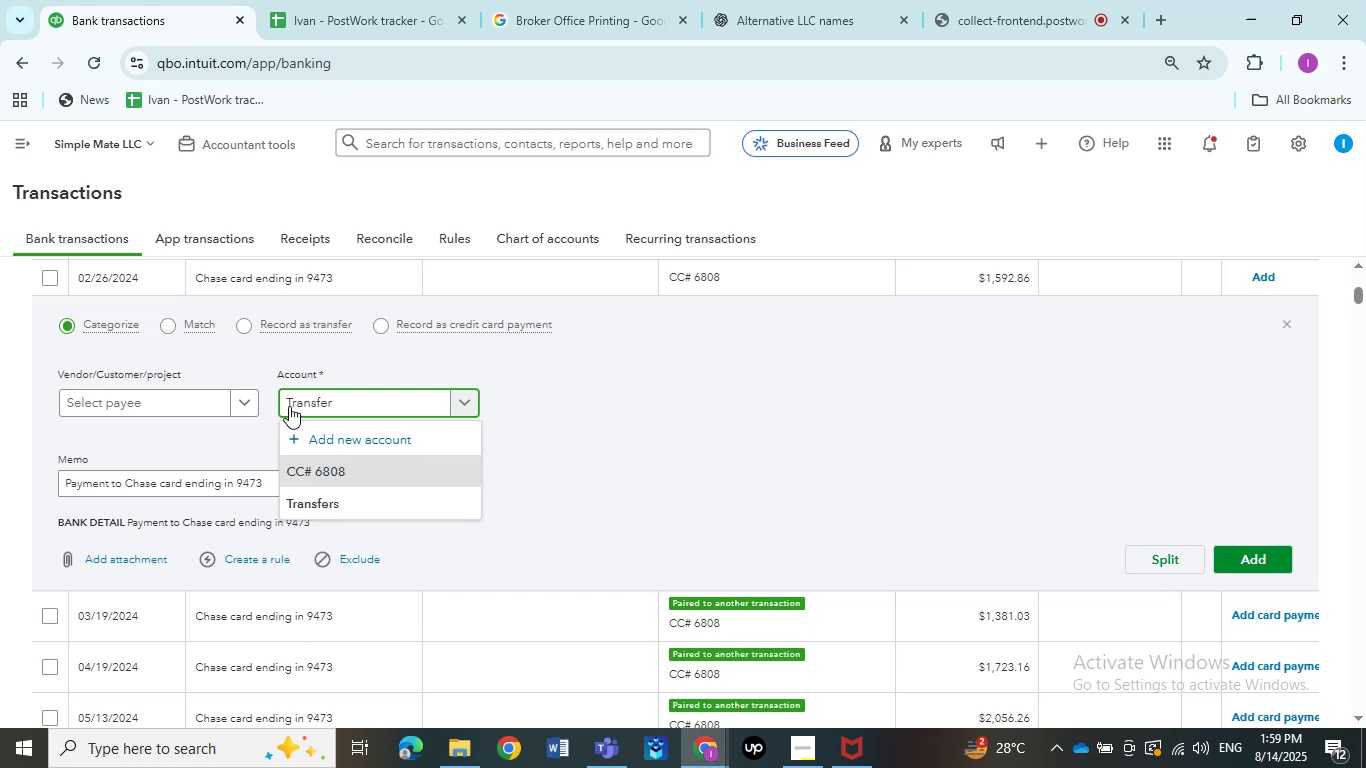 
left_click([337, 508])
 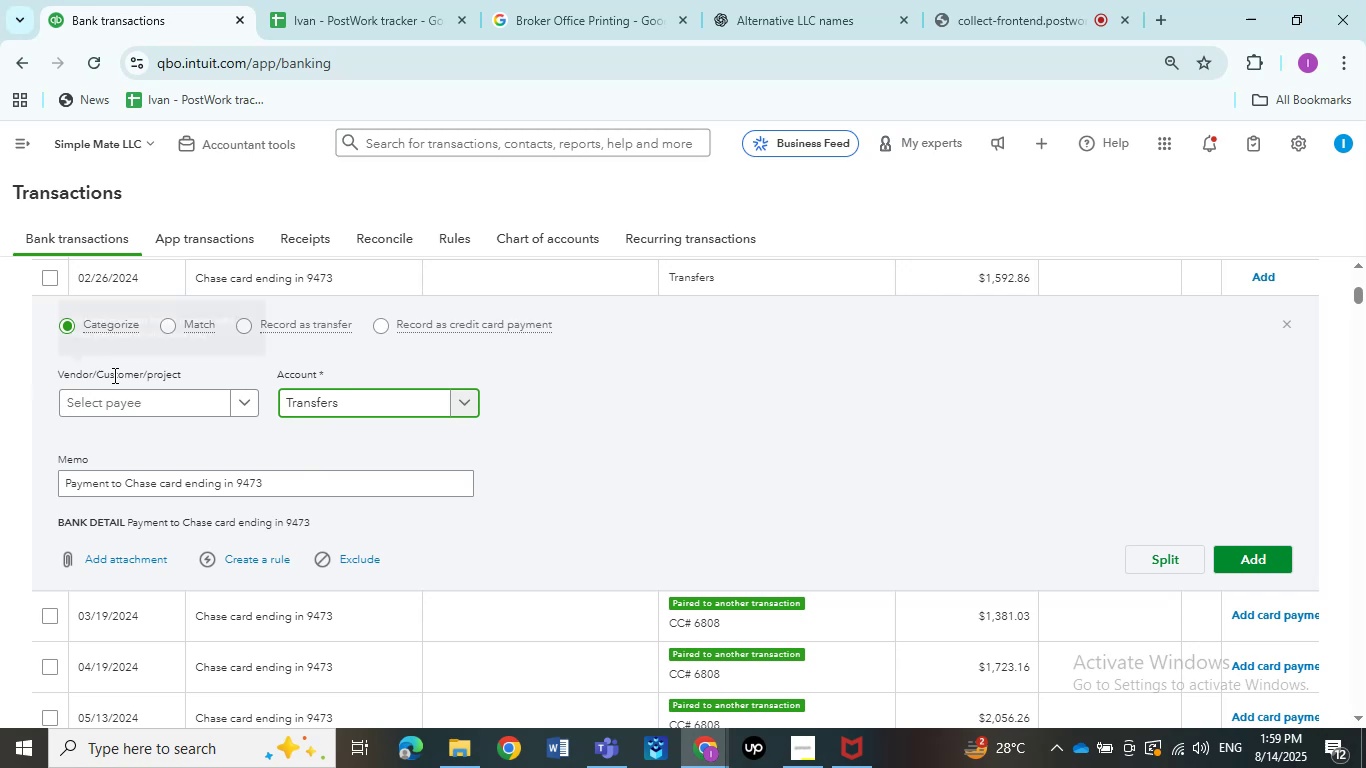 
left_click([105, 397])
 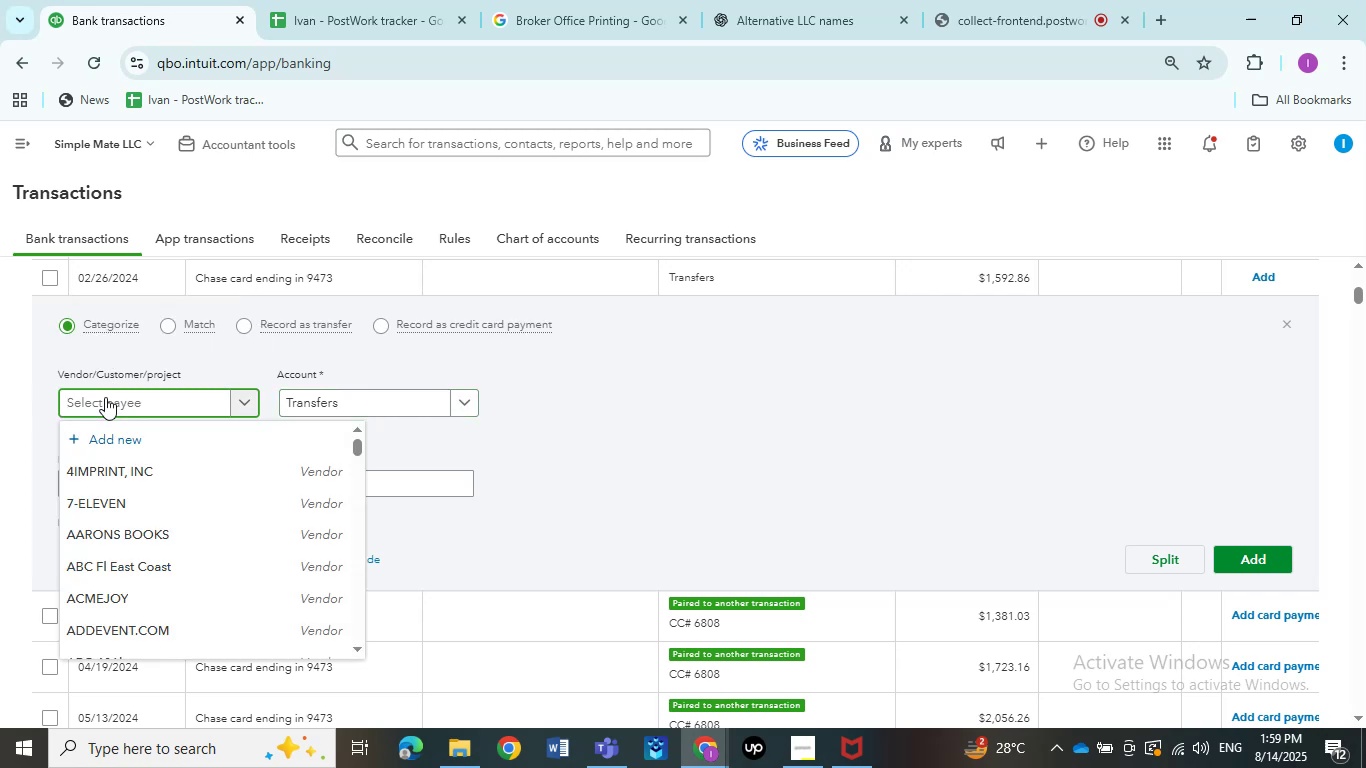 
type(chase)
 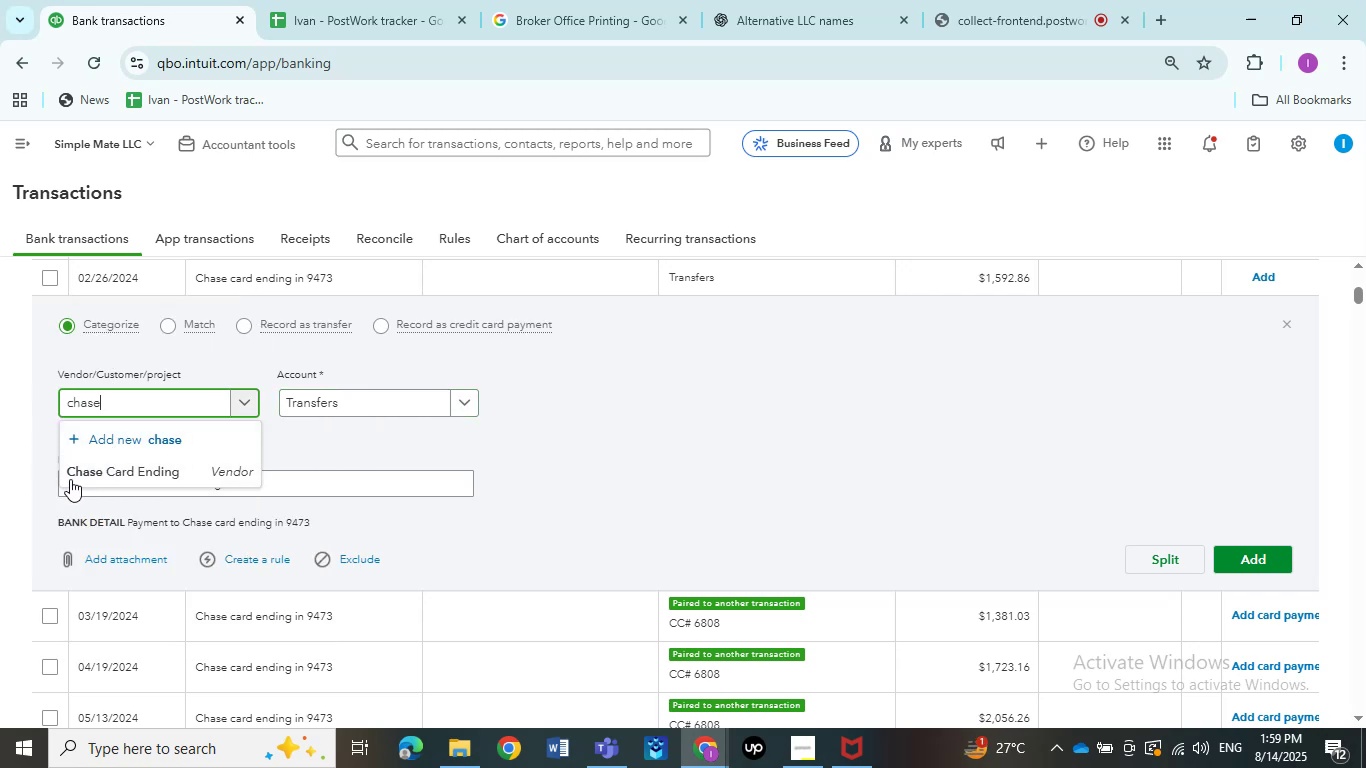 
left_click_drag(start_coordinate=[185, 472], to_coordinate=[28, 481])
 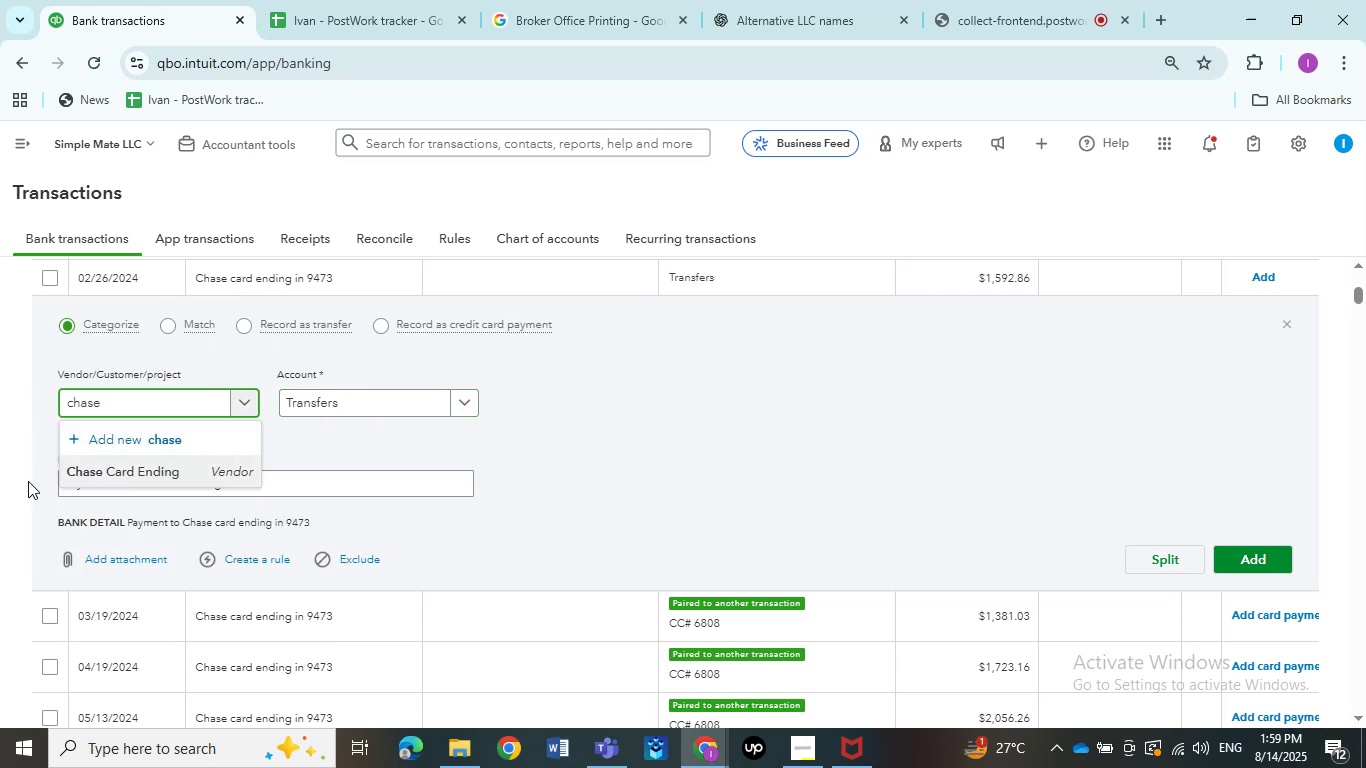 
left_click([28, 481])
 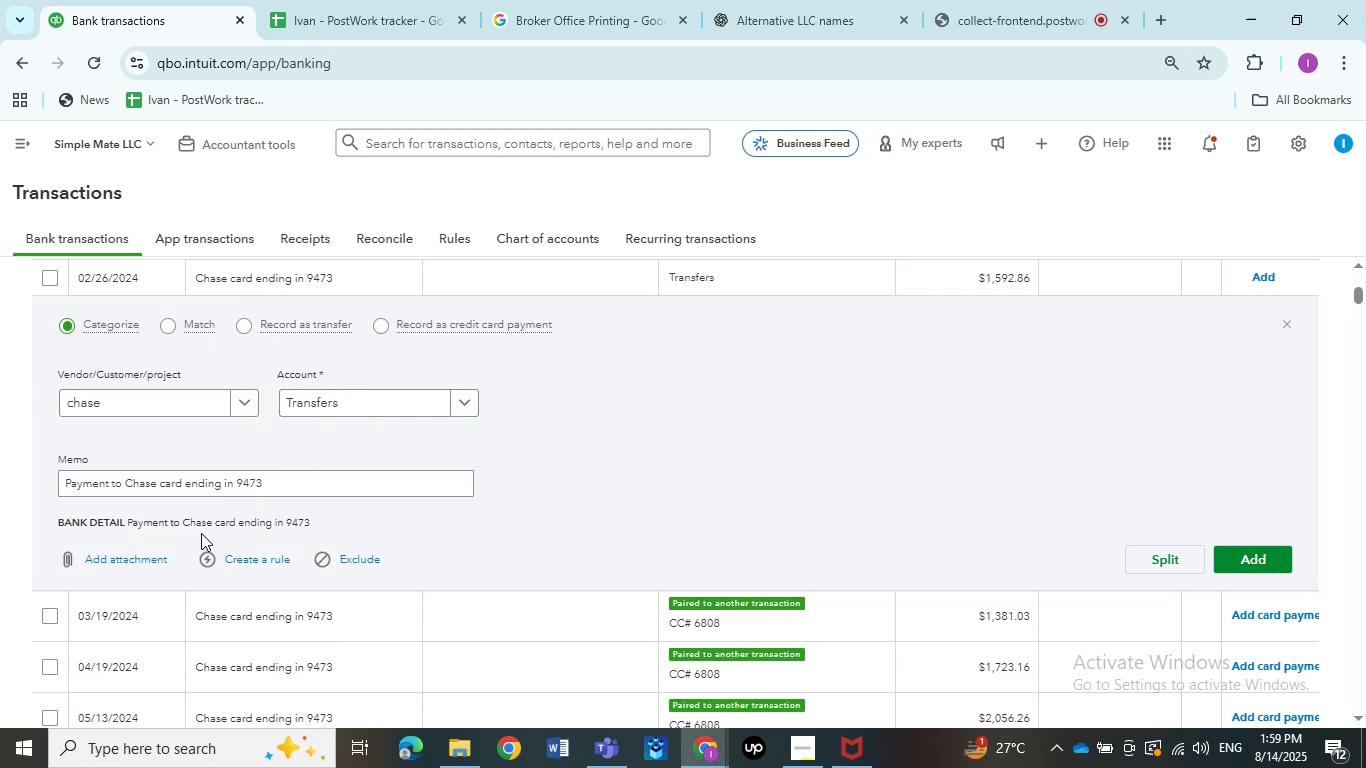 
left_click_drag(start_coordinate=[183, 524], to_coordinate=[156, 514])
 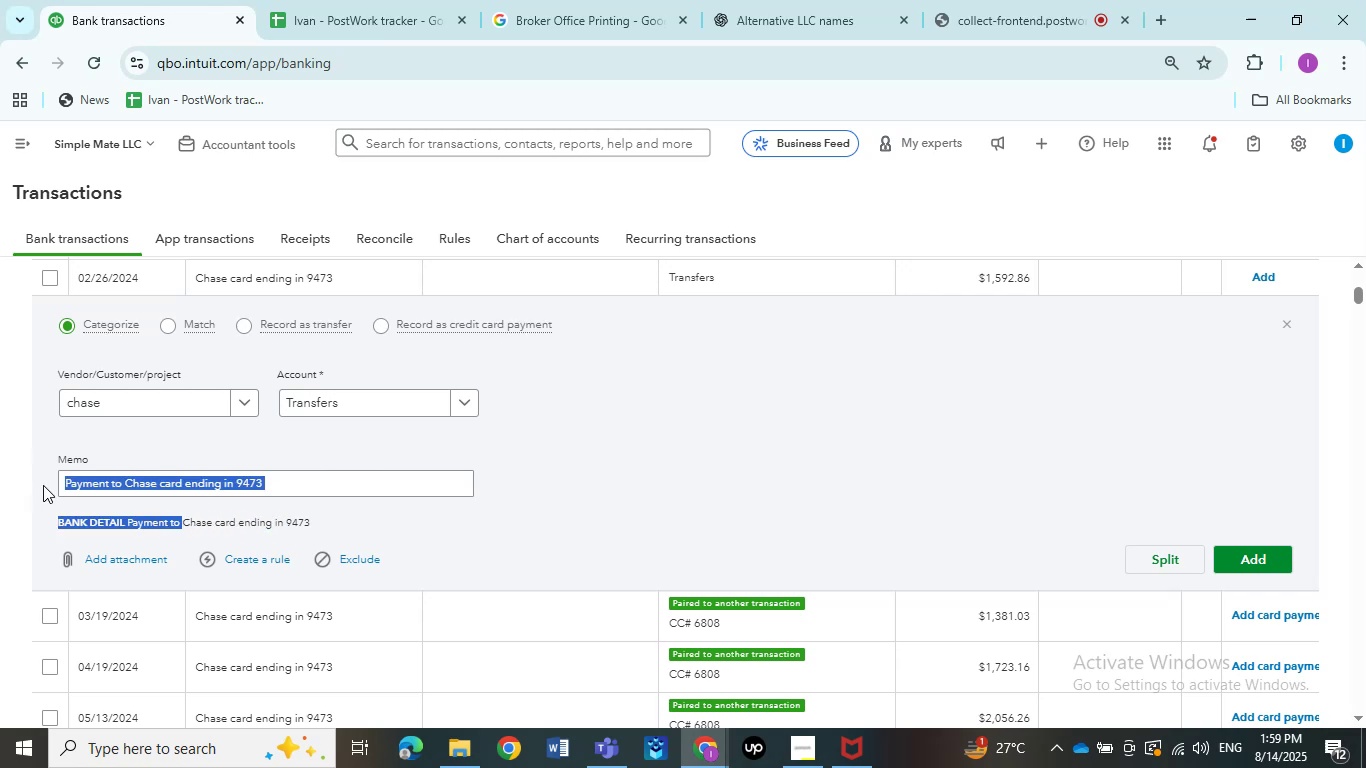 
key(Control+C)
 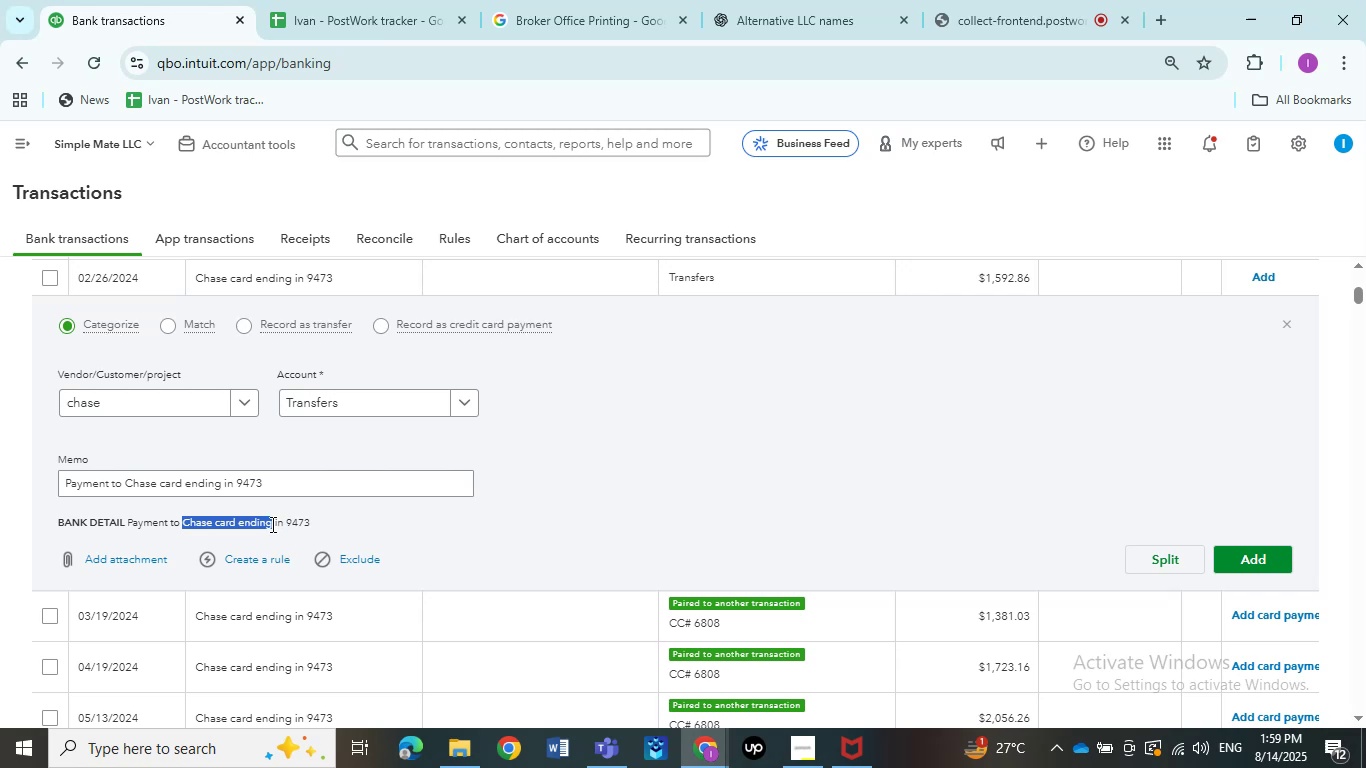 
key(Control+C)
 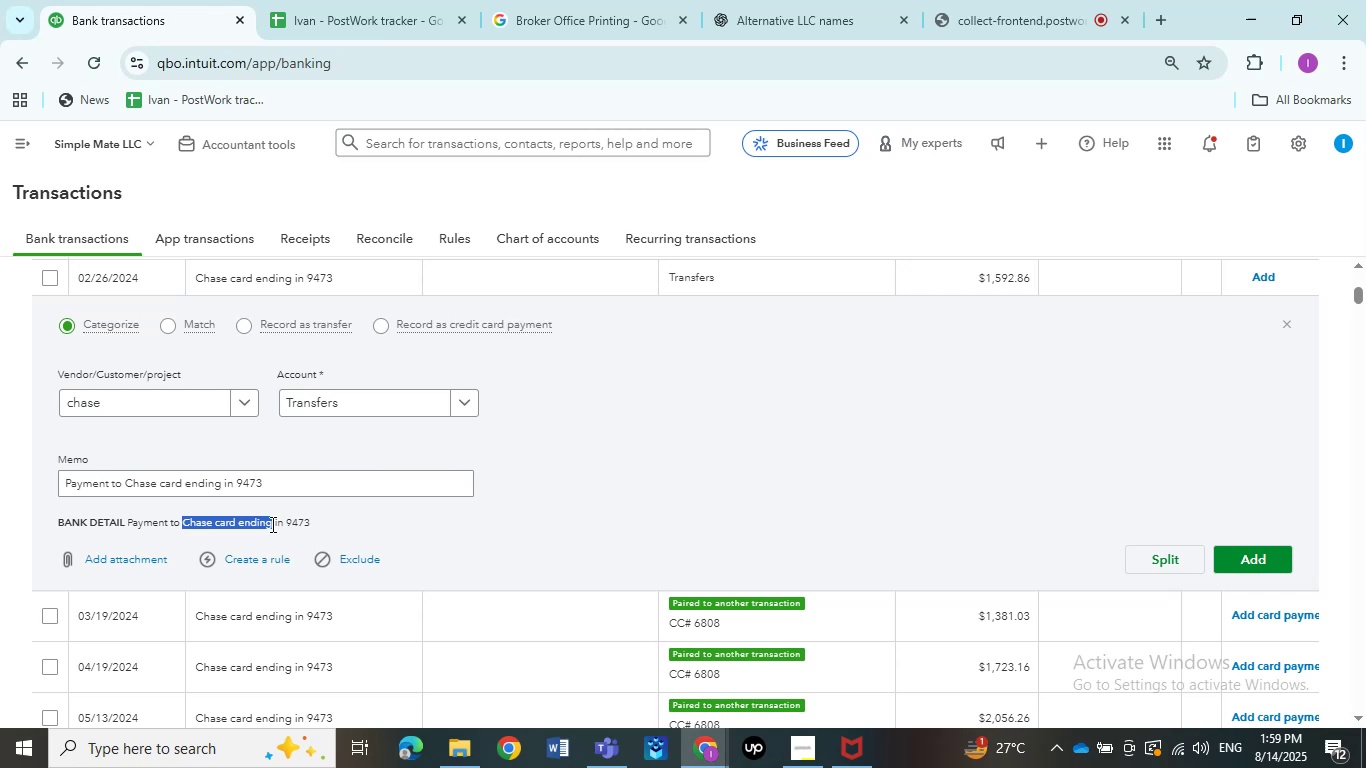 
key(Control+C)
 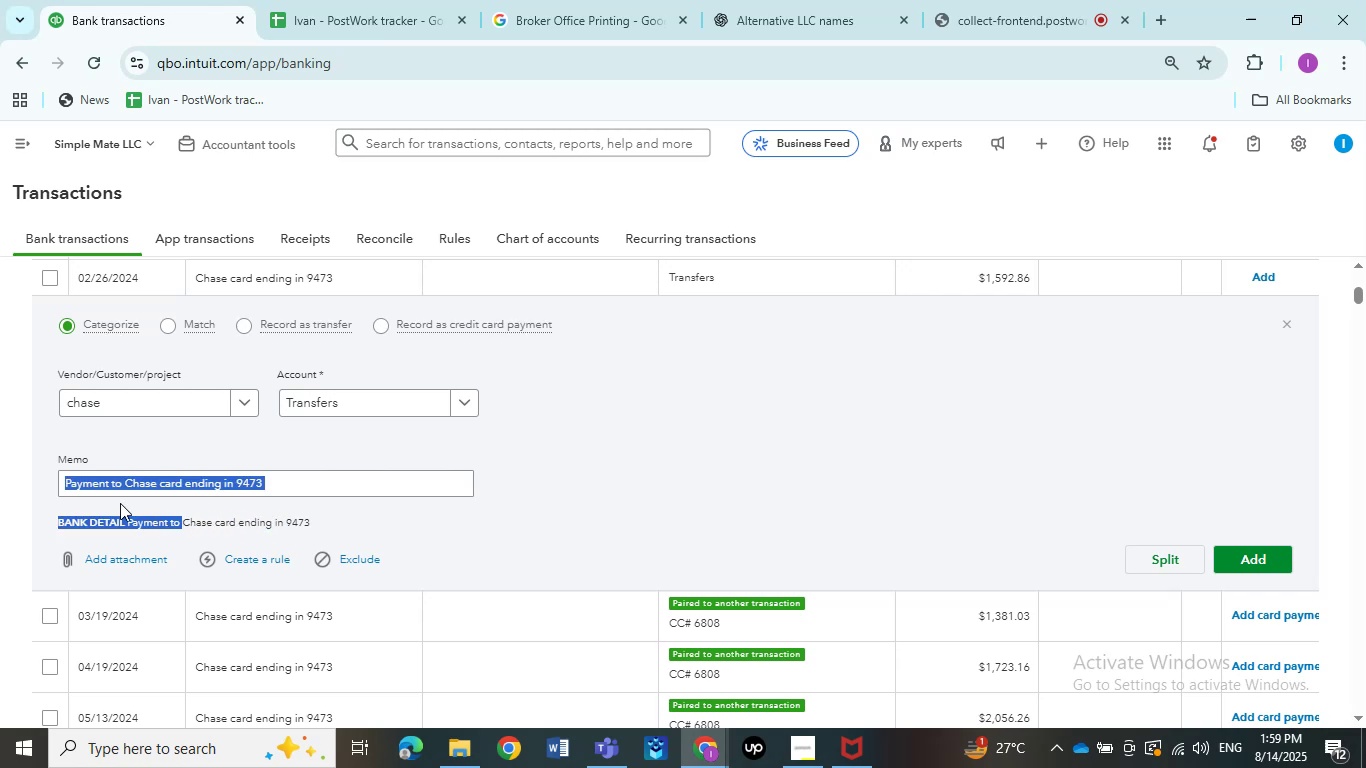 
left_click([43, 485])
 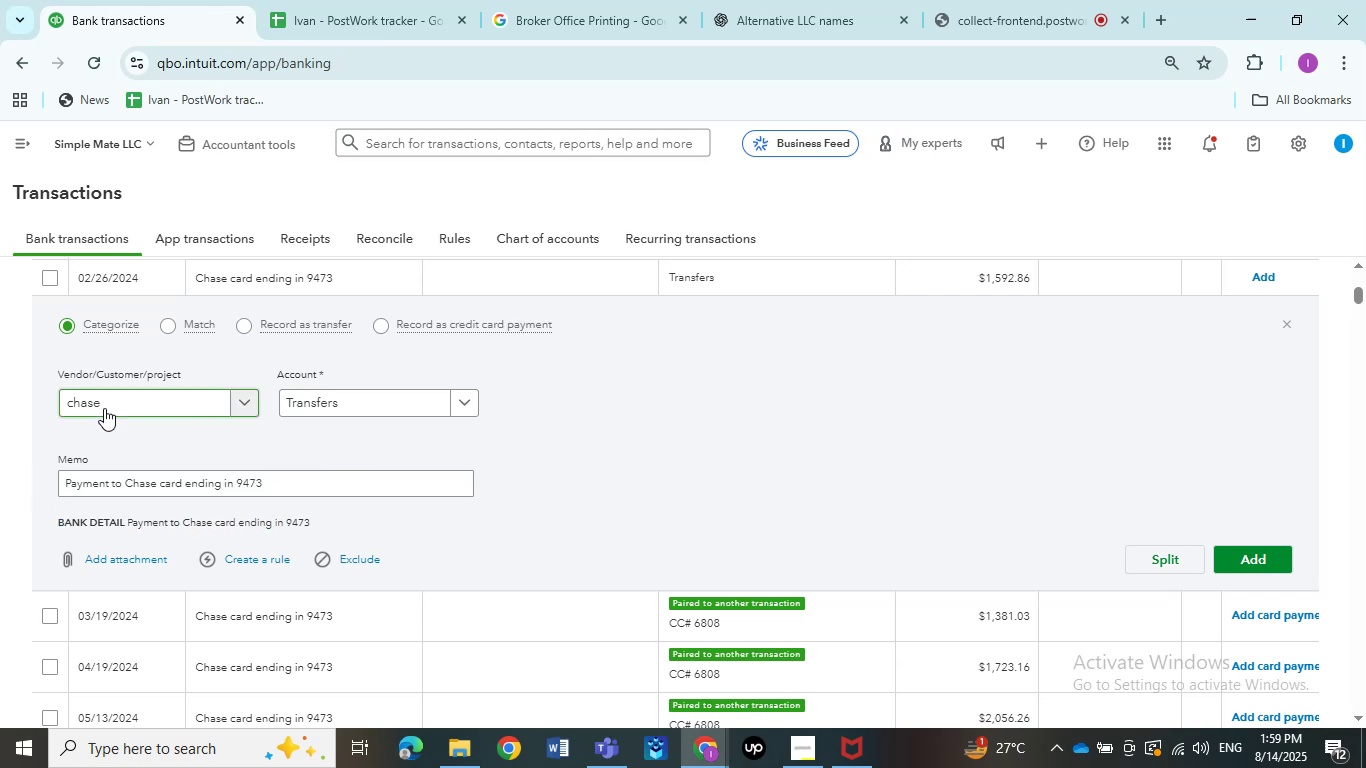 
left_click([104, 408])
 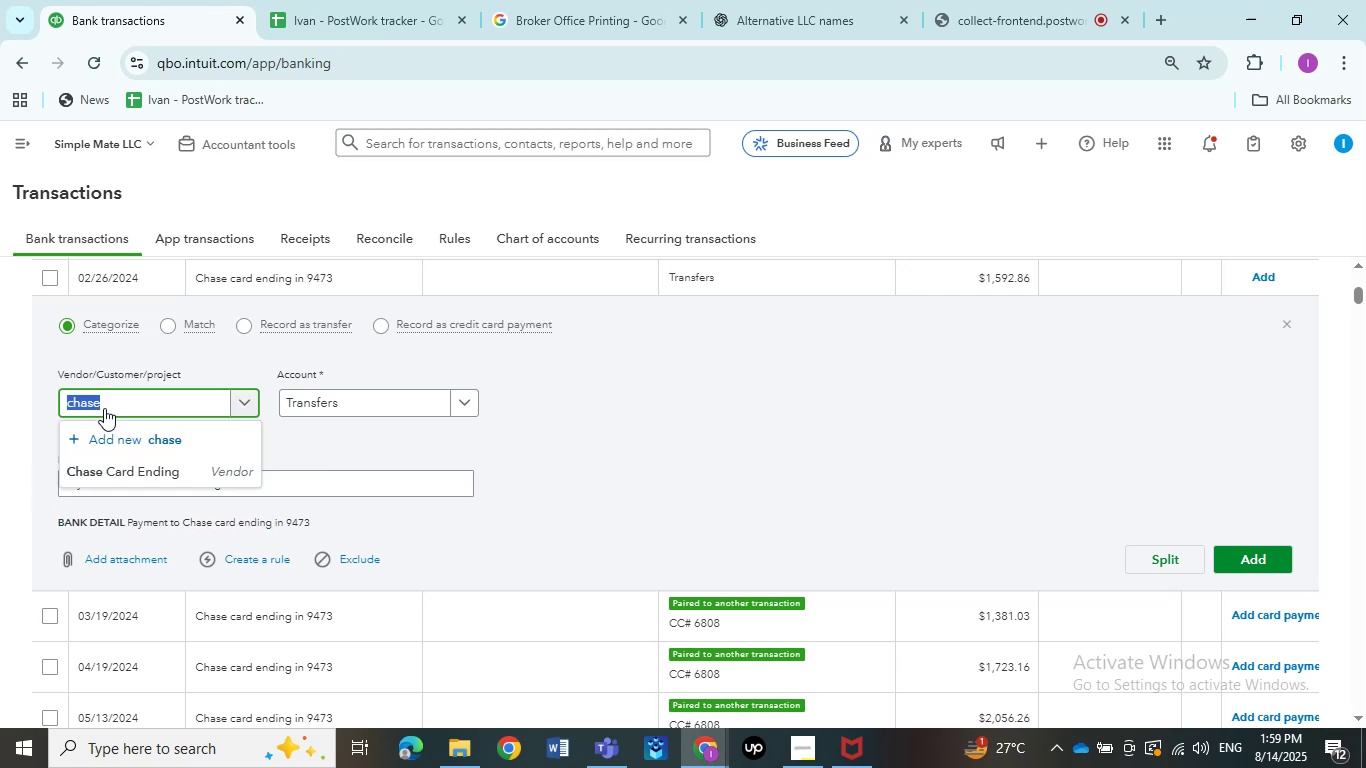 
key(Control+V)
 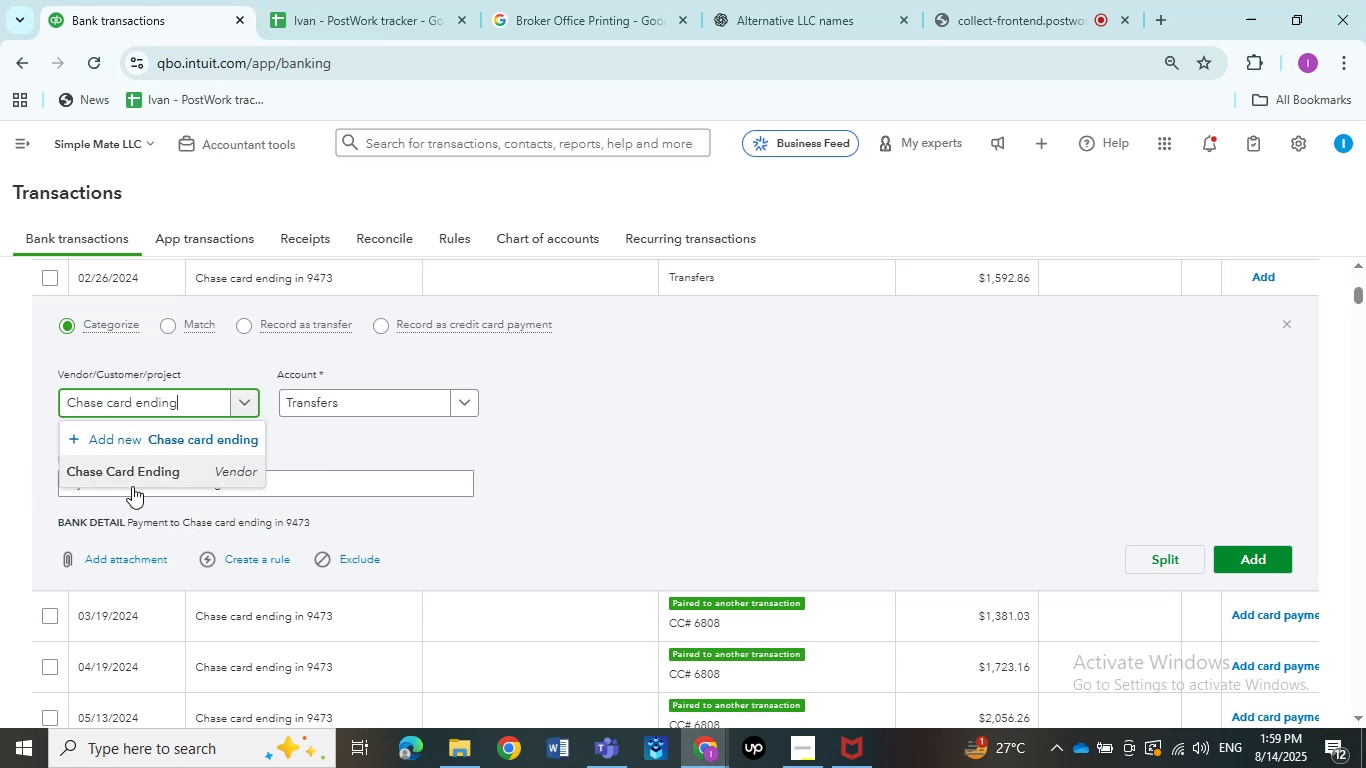 
left_click([132, 486])
 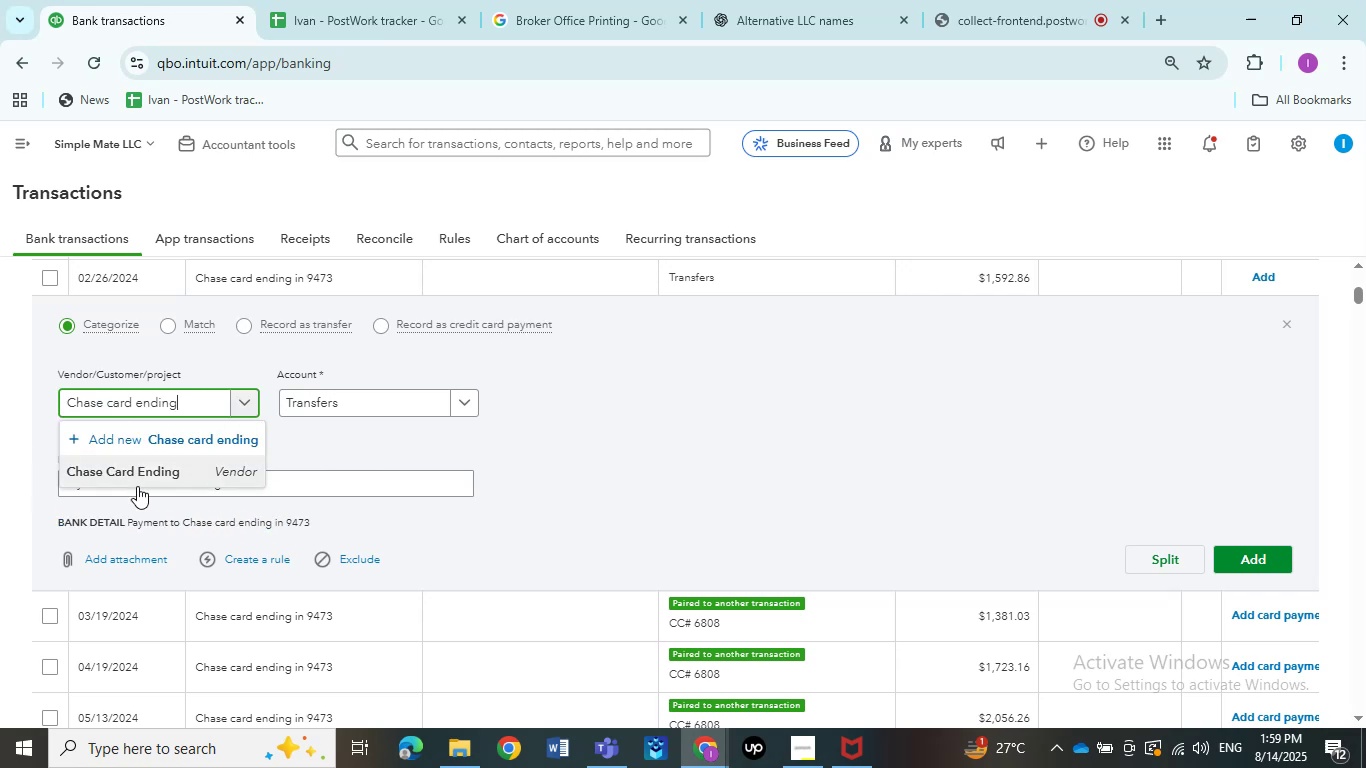 
mouse_move([504, 464])
 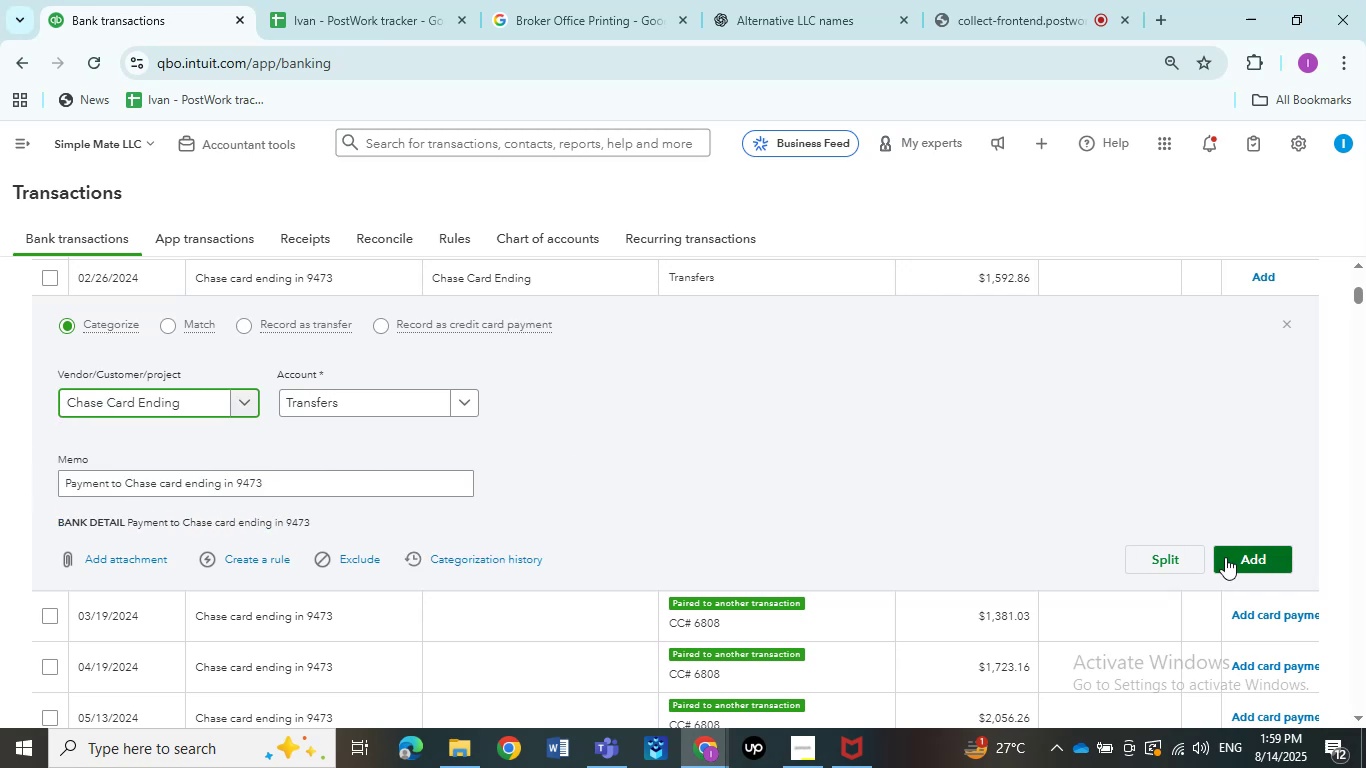 
left_click([1230, 557])
 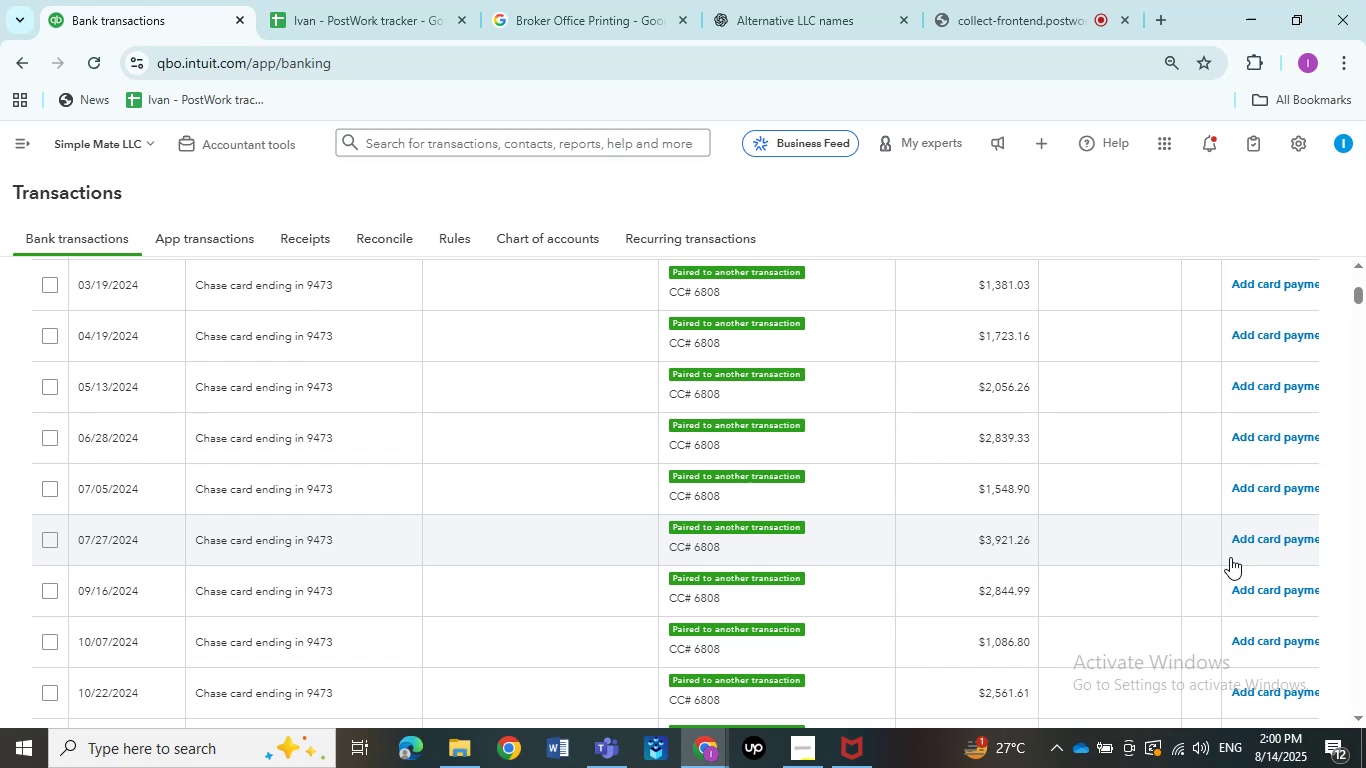 
wait(30.88)
 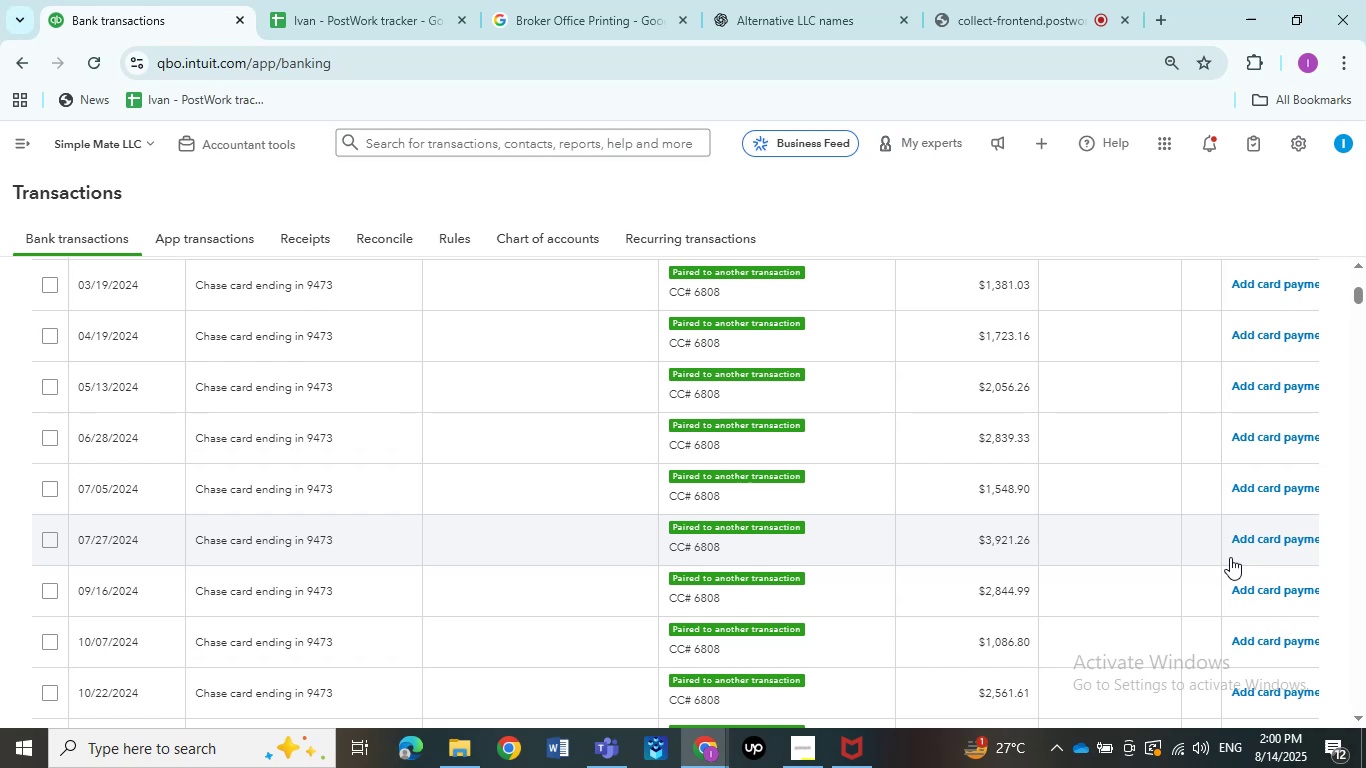 
scroll: coordinate [246, 442], scroll_direction: up, amount: 3.0
 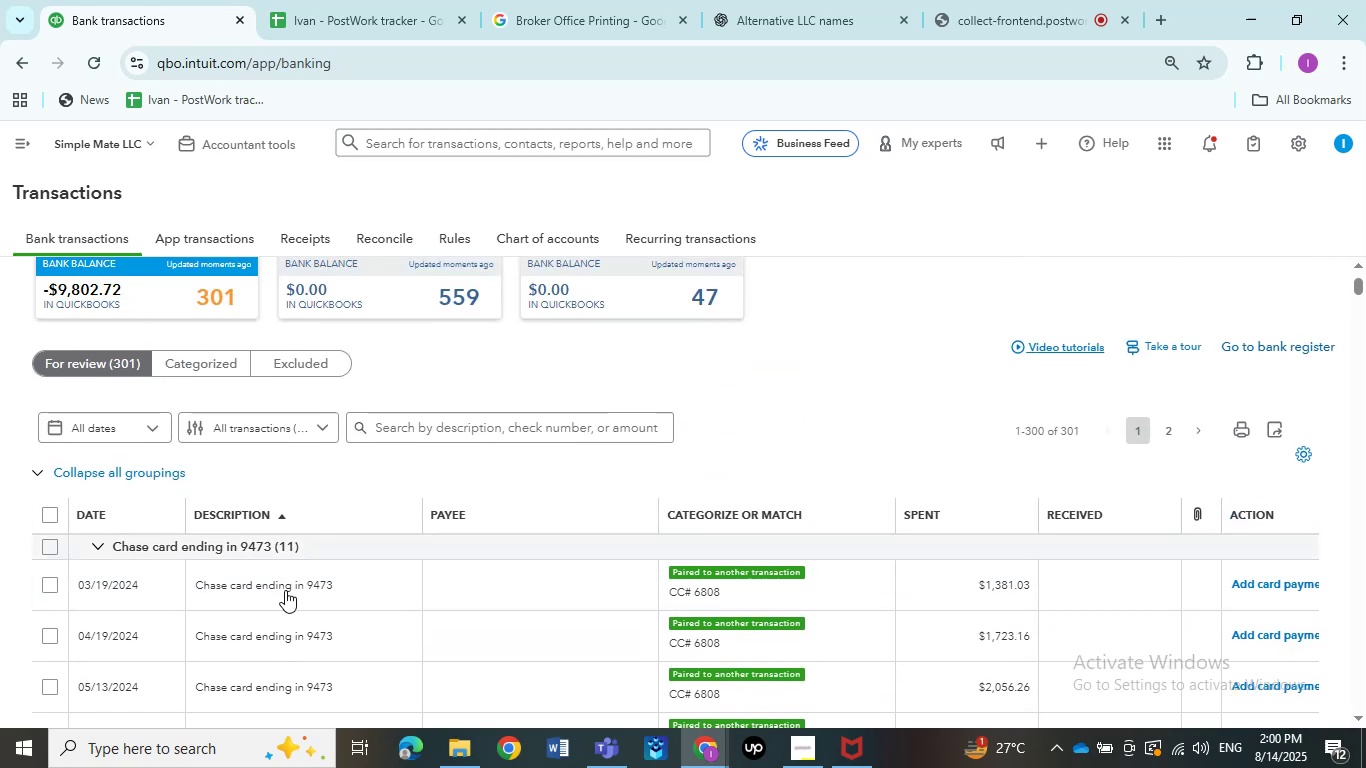 
left_click([289, 594])
 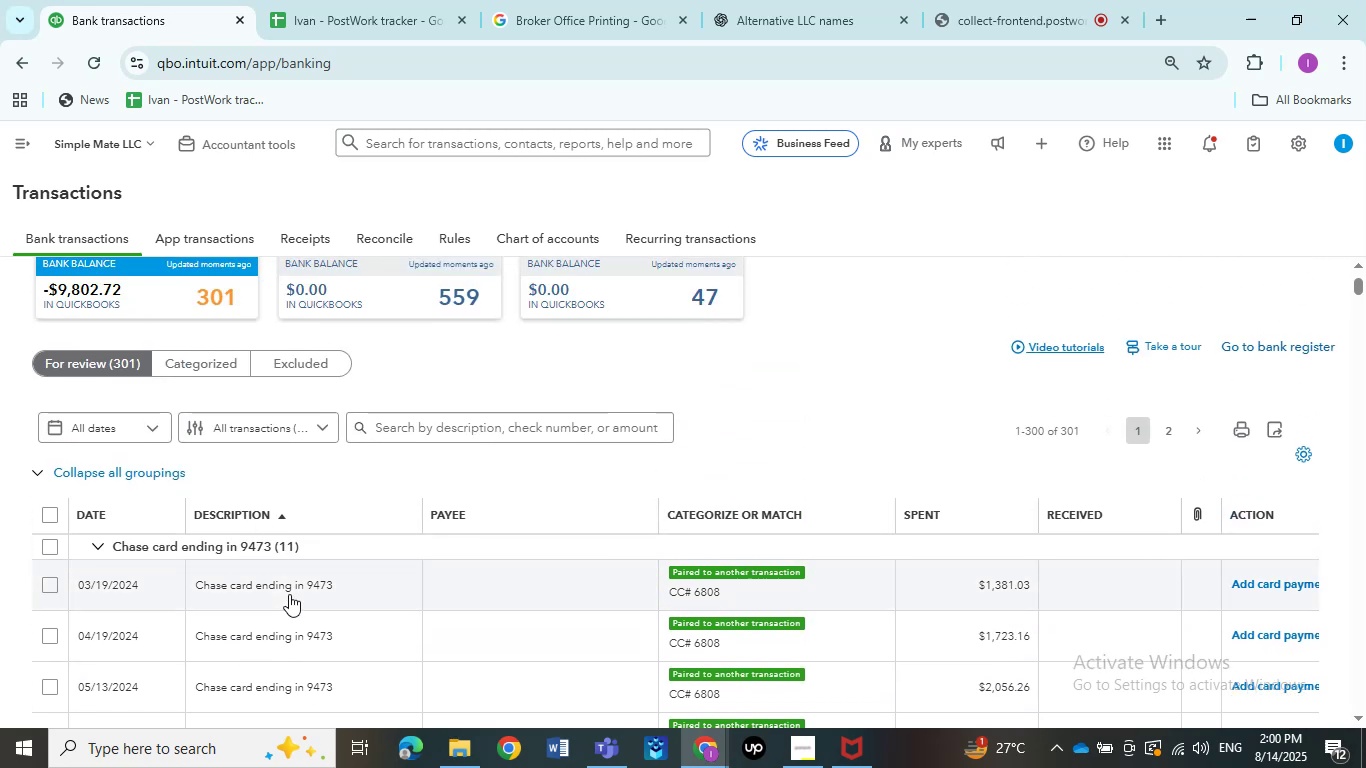 
mouse_move([327, 587])
 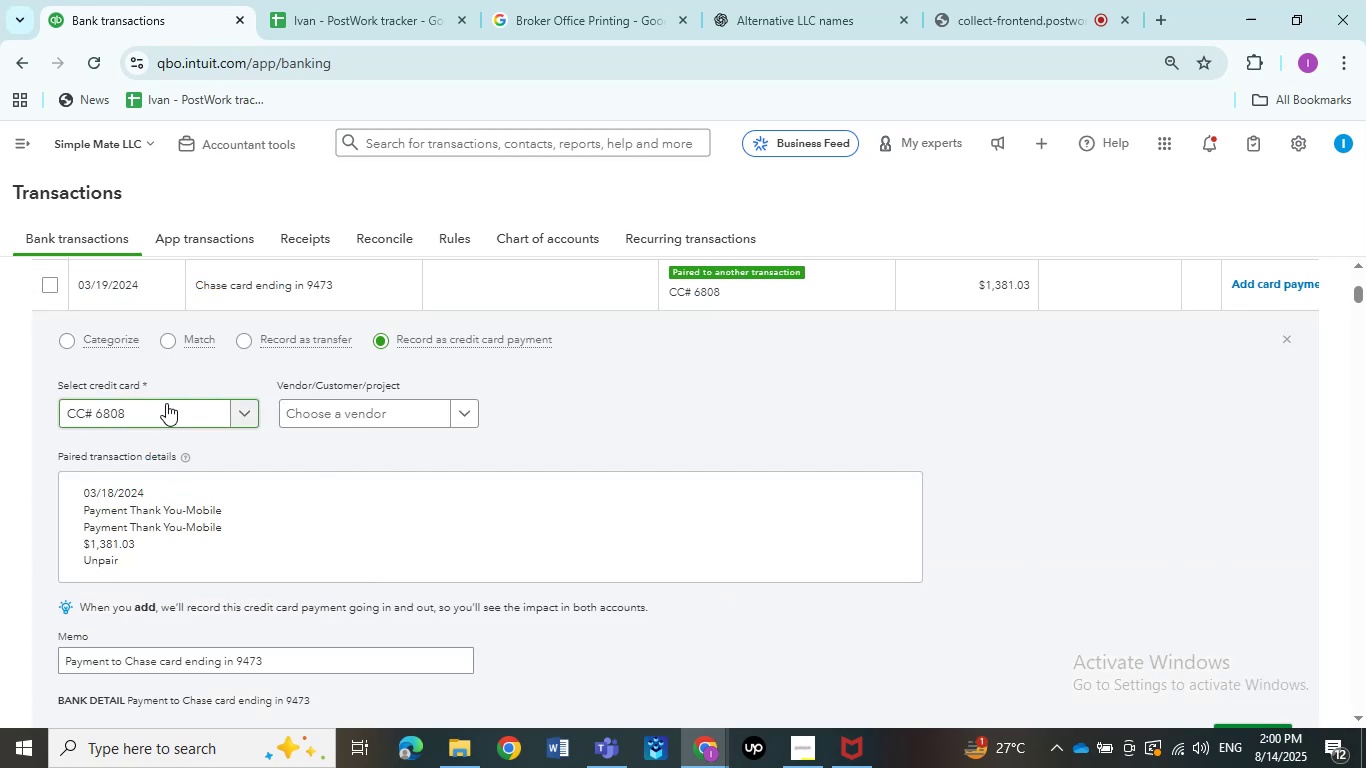 
left_click([69, 342])
 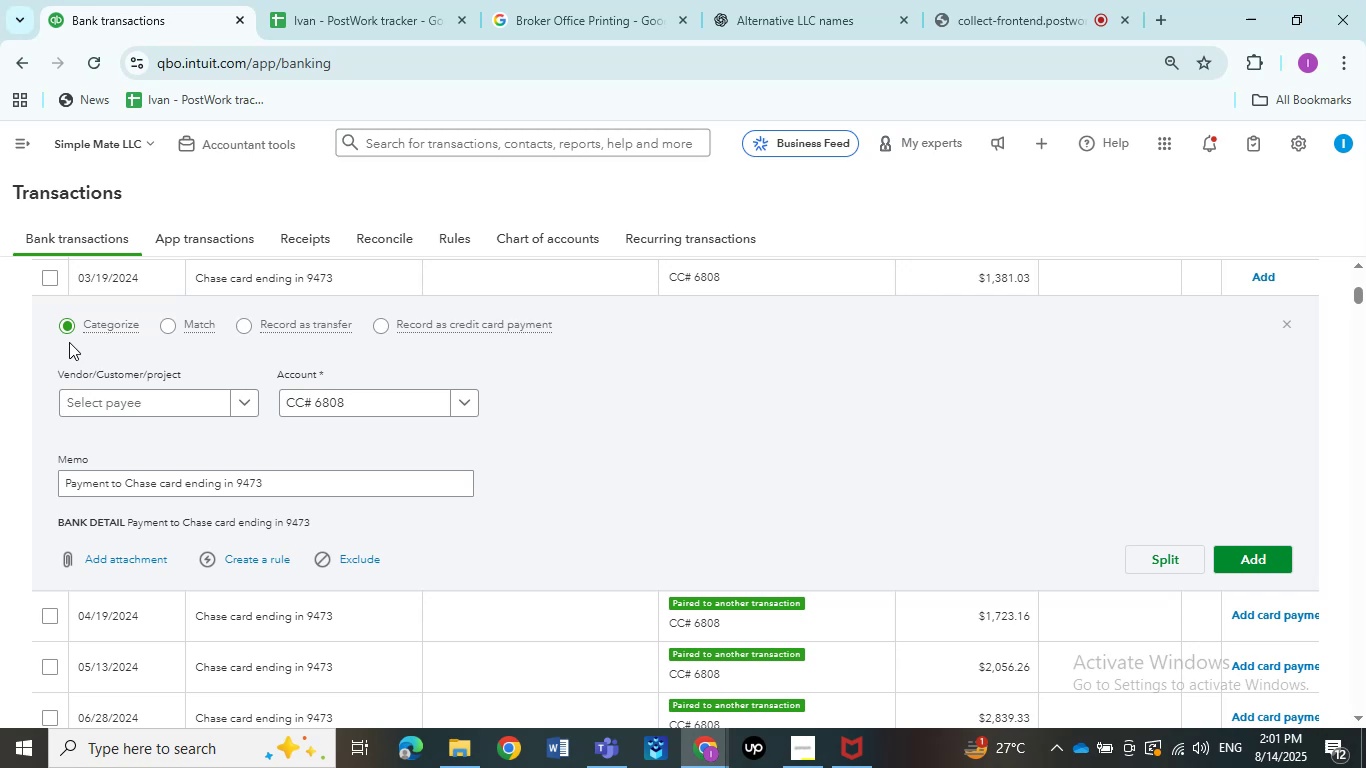 
wait(65.18)
 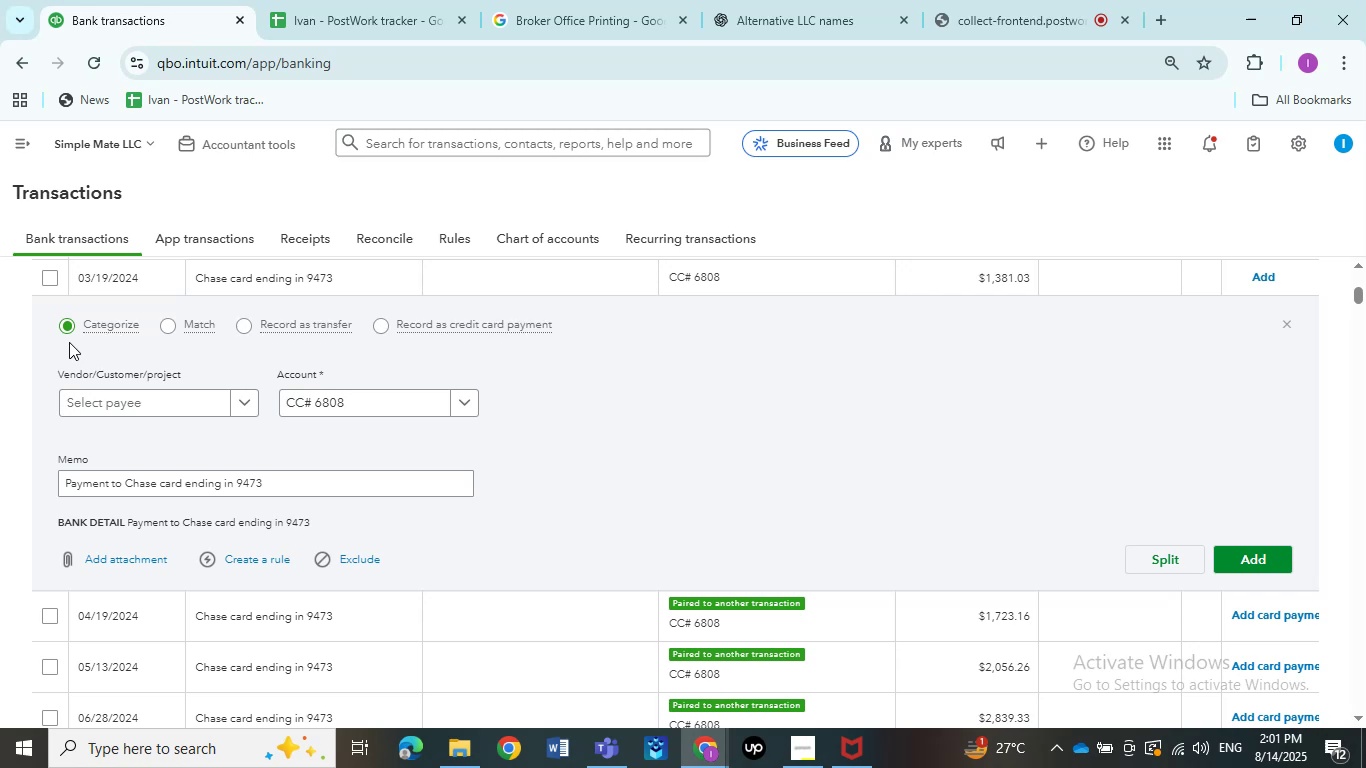 
left_click([114, 388])
 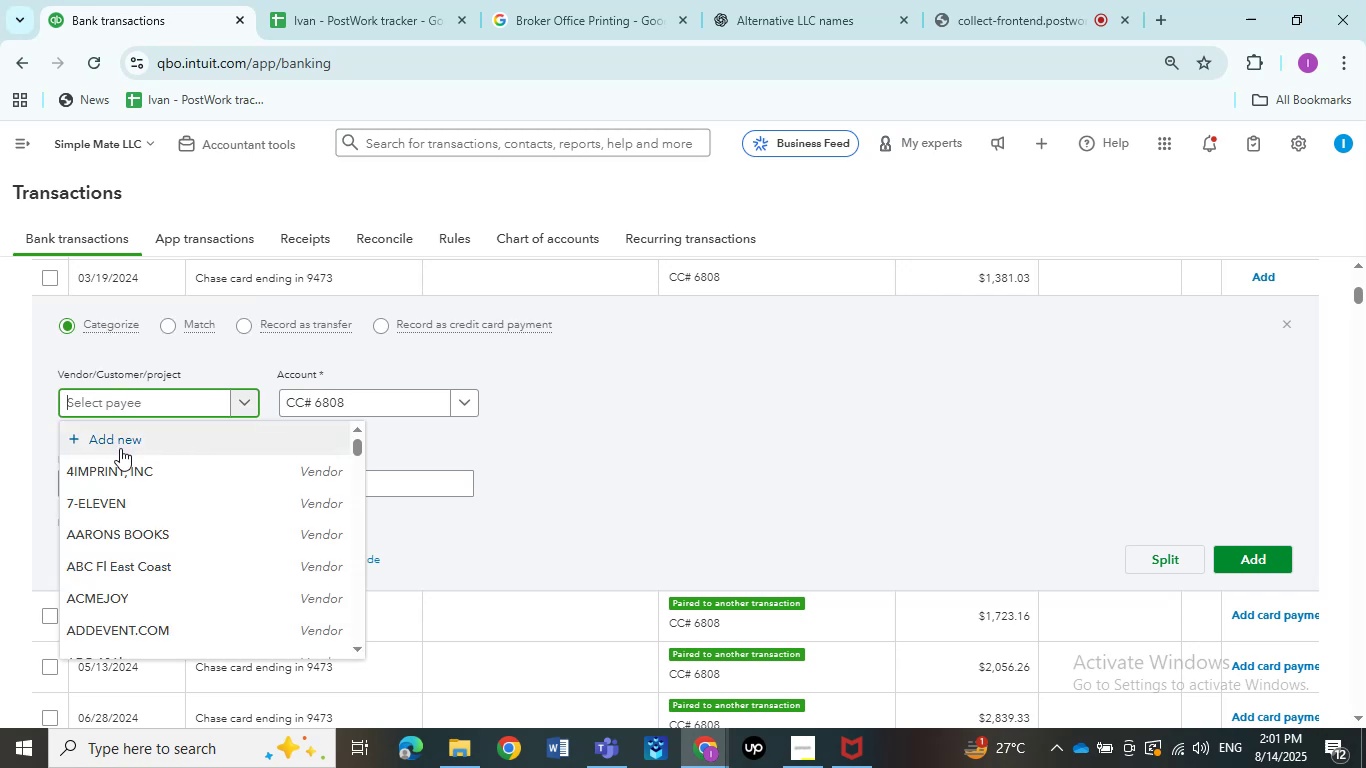 
key(Control+V)
 